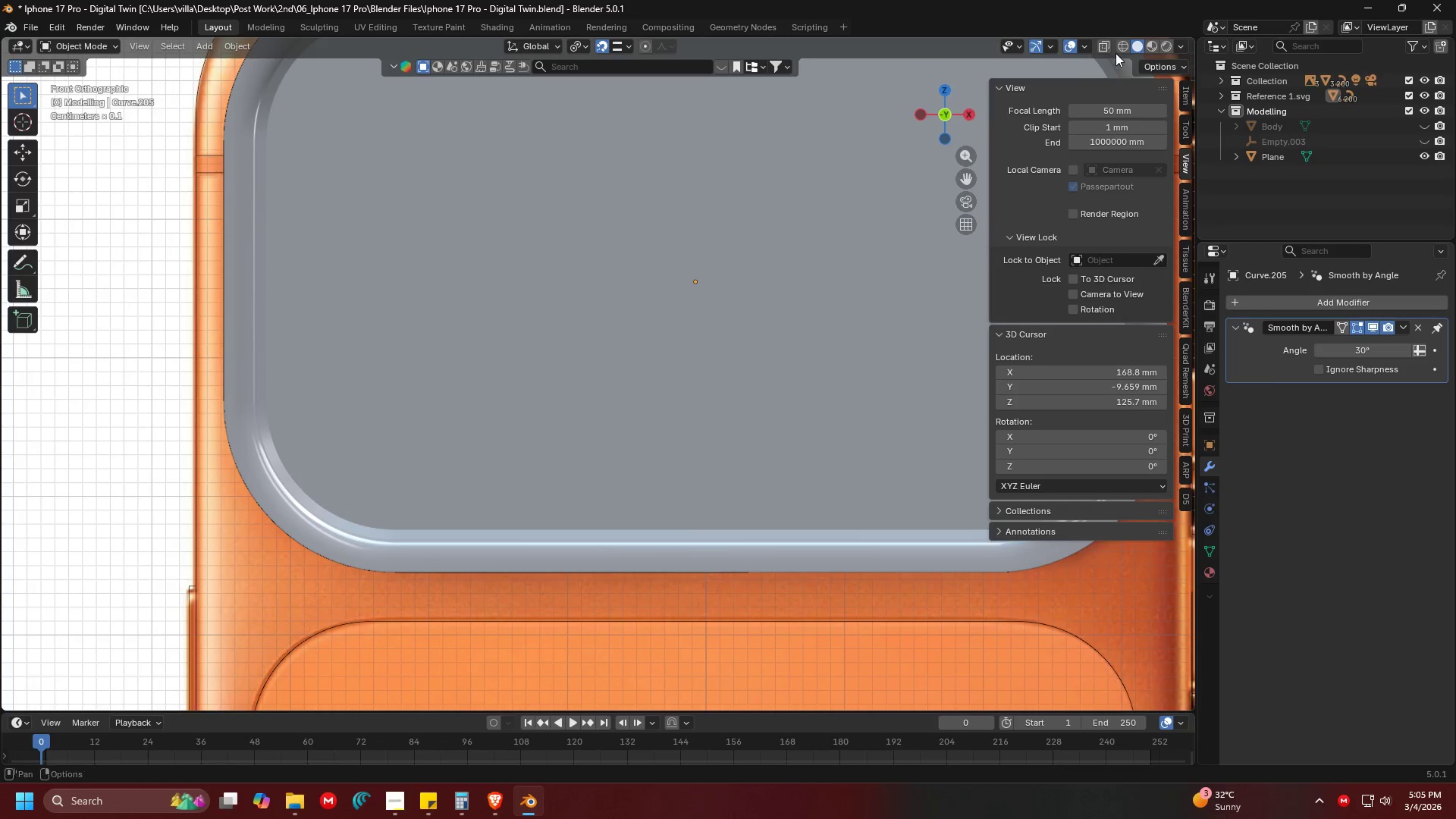 
left_click([1102, 45])
 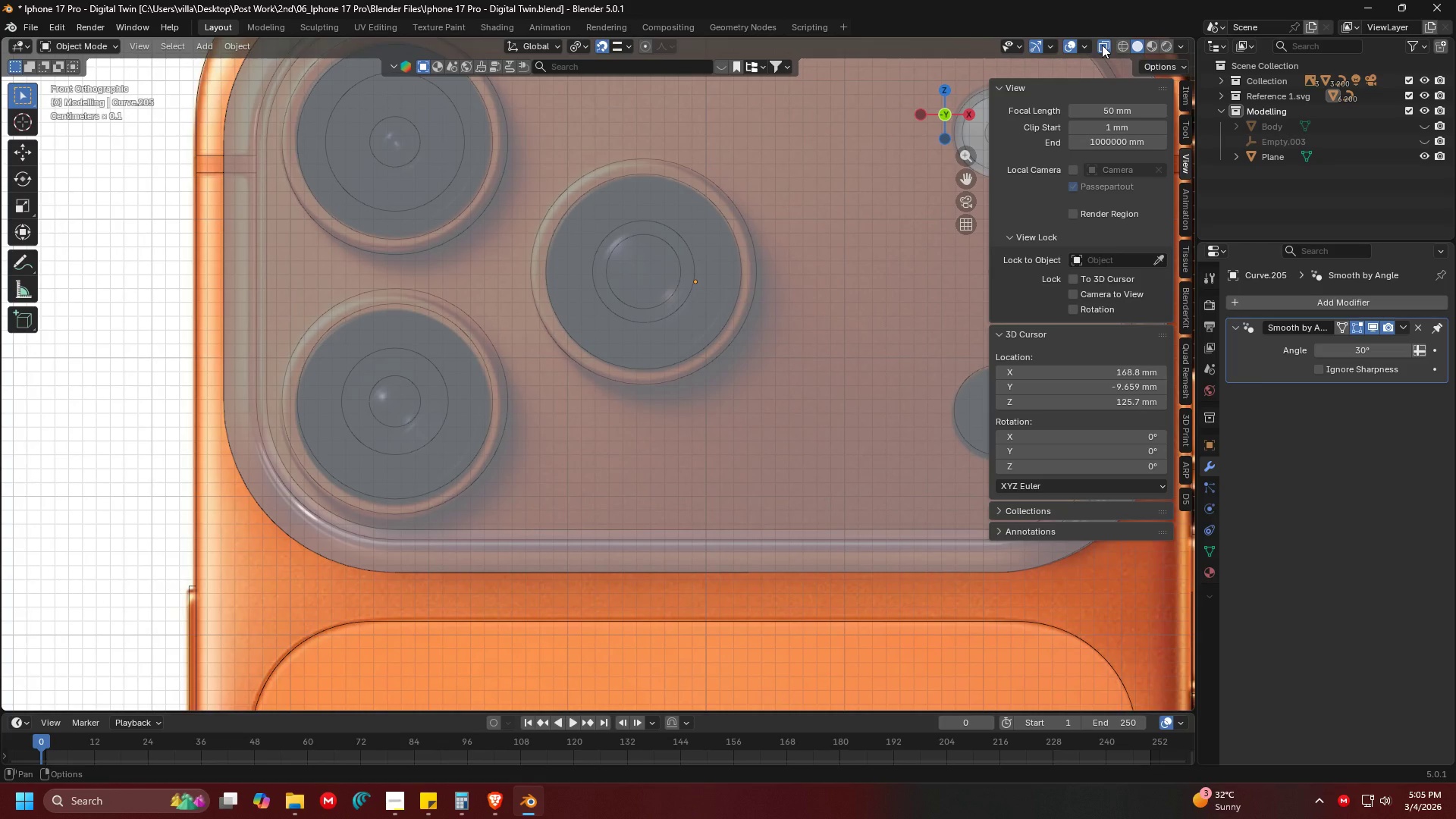 
left_click([1102, 45])
 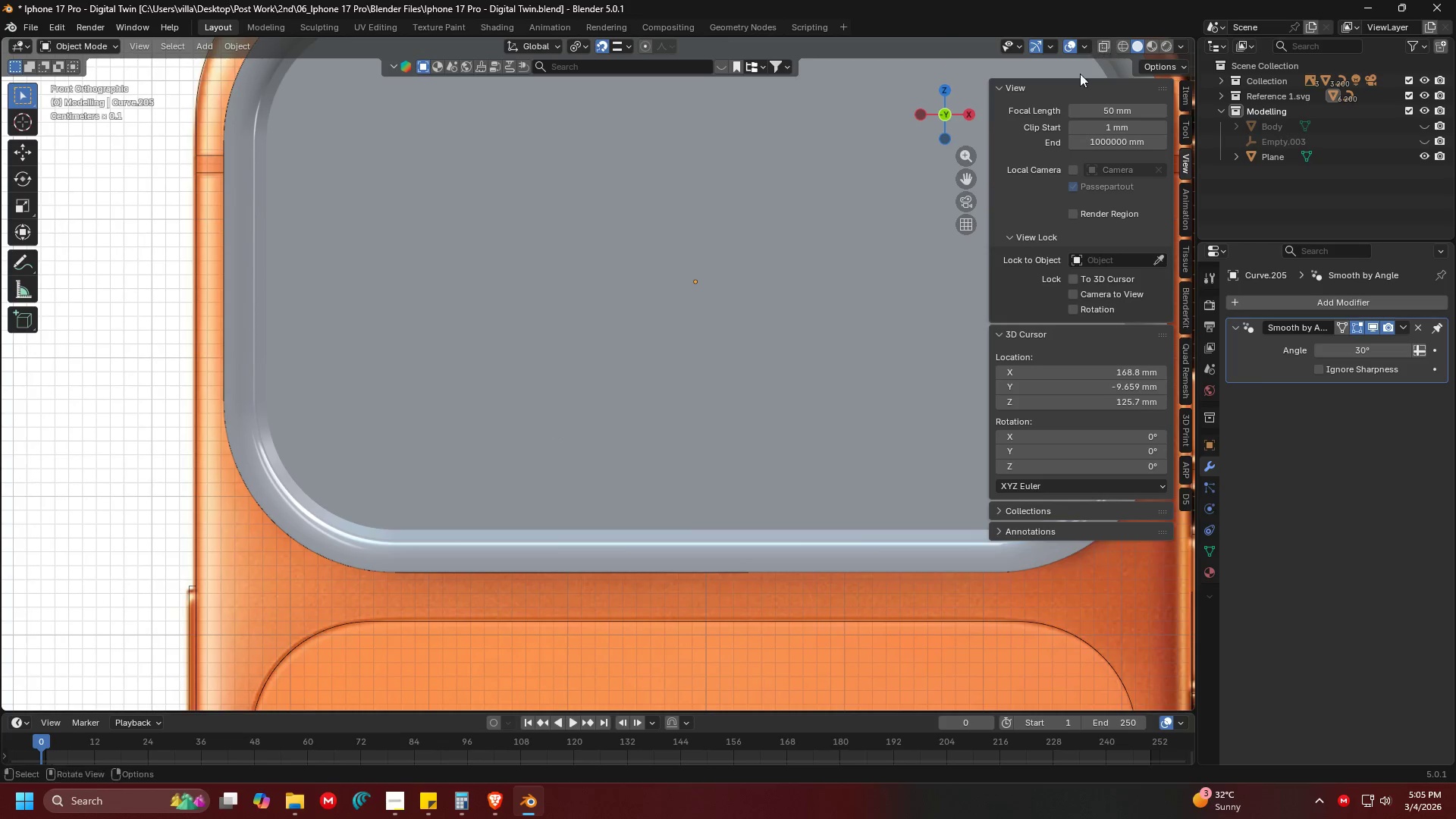 
hold_key(key=ShiftLeft, duration=0.34)
 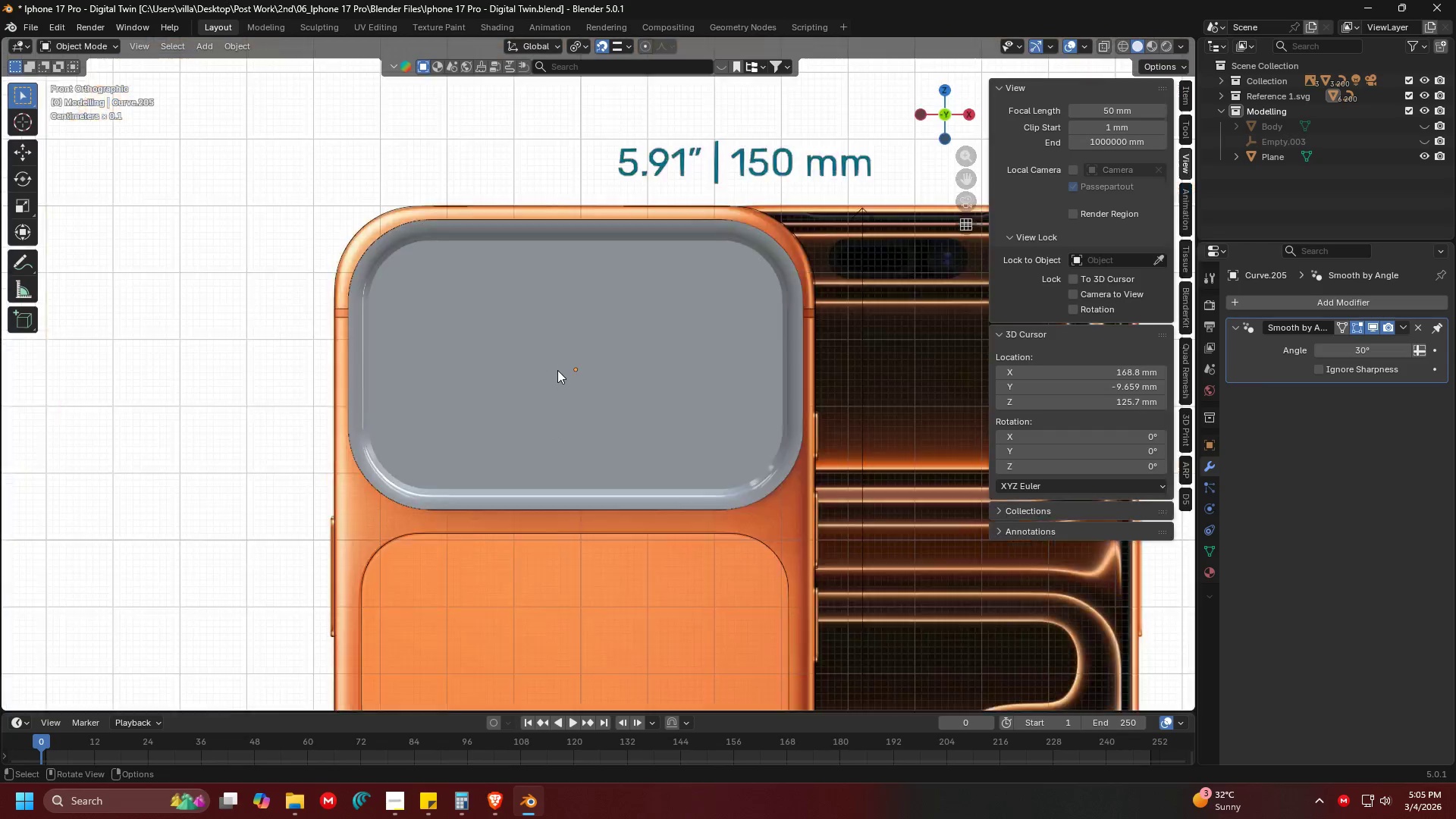 
key(Shift+ShiftLeft)
 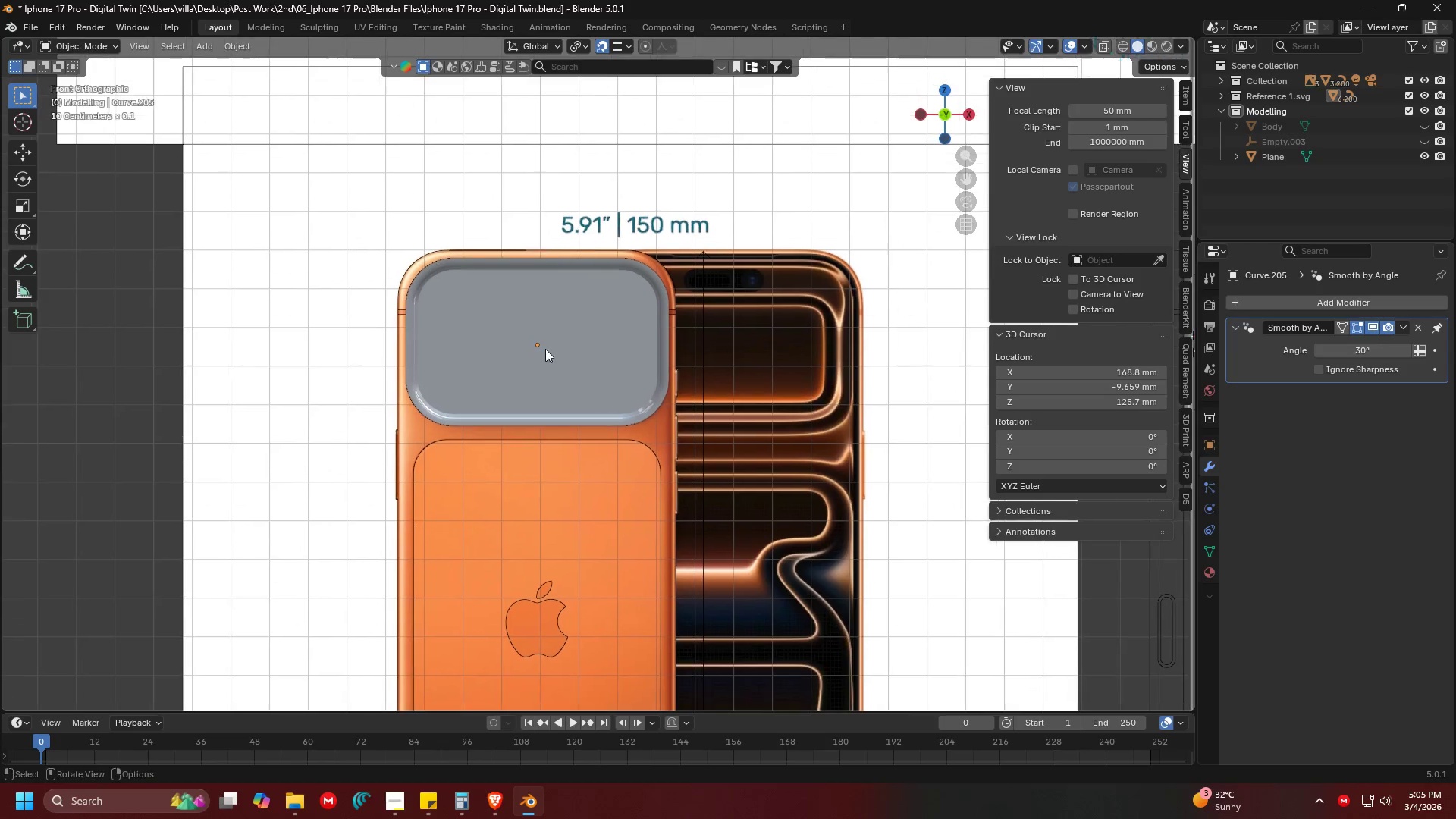 
key(Control+ControlLeft)
 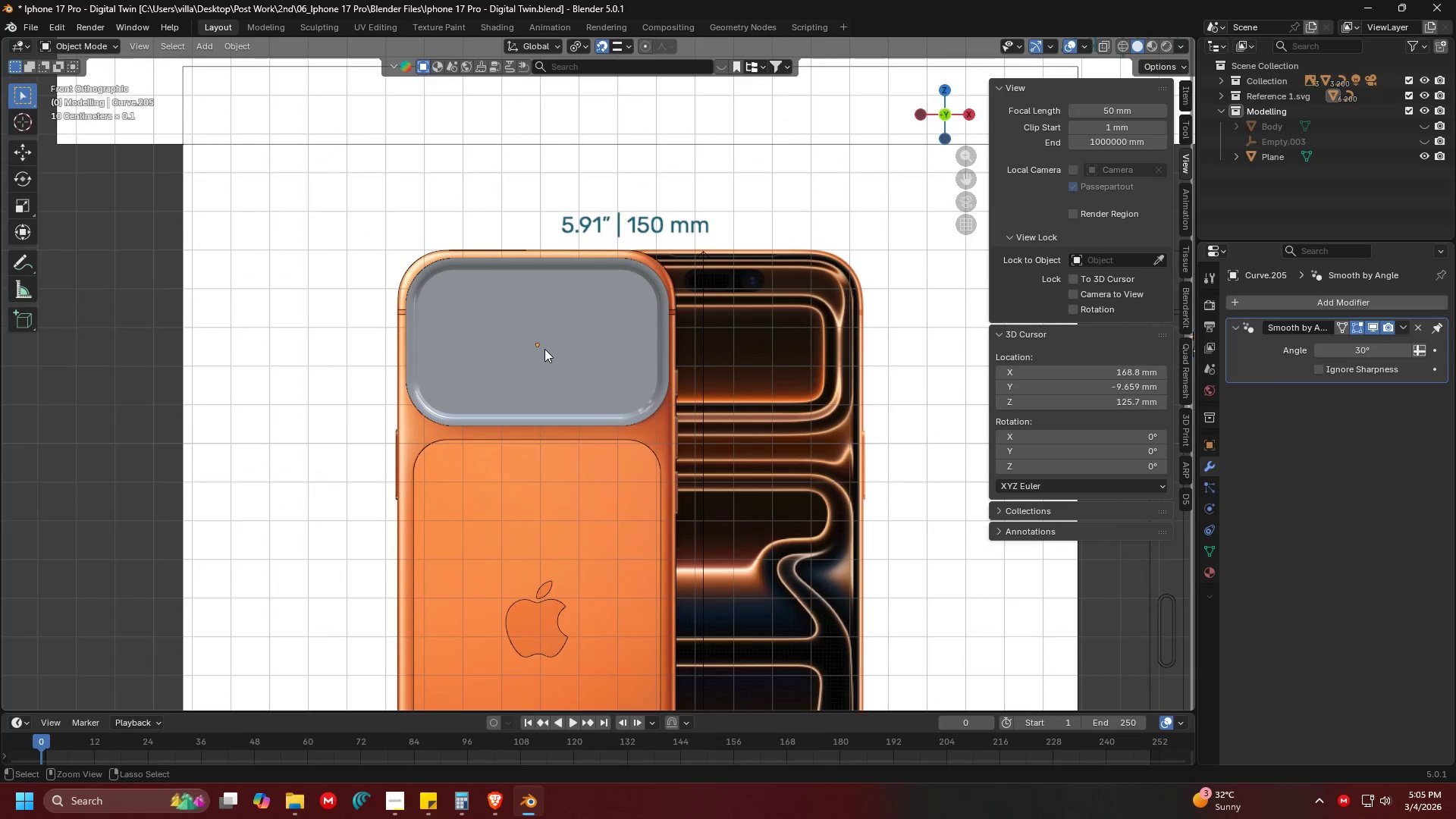 
scroll: coordinate [560, 371], scroll_direction: down, amount: 10.0
 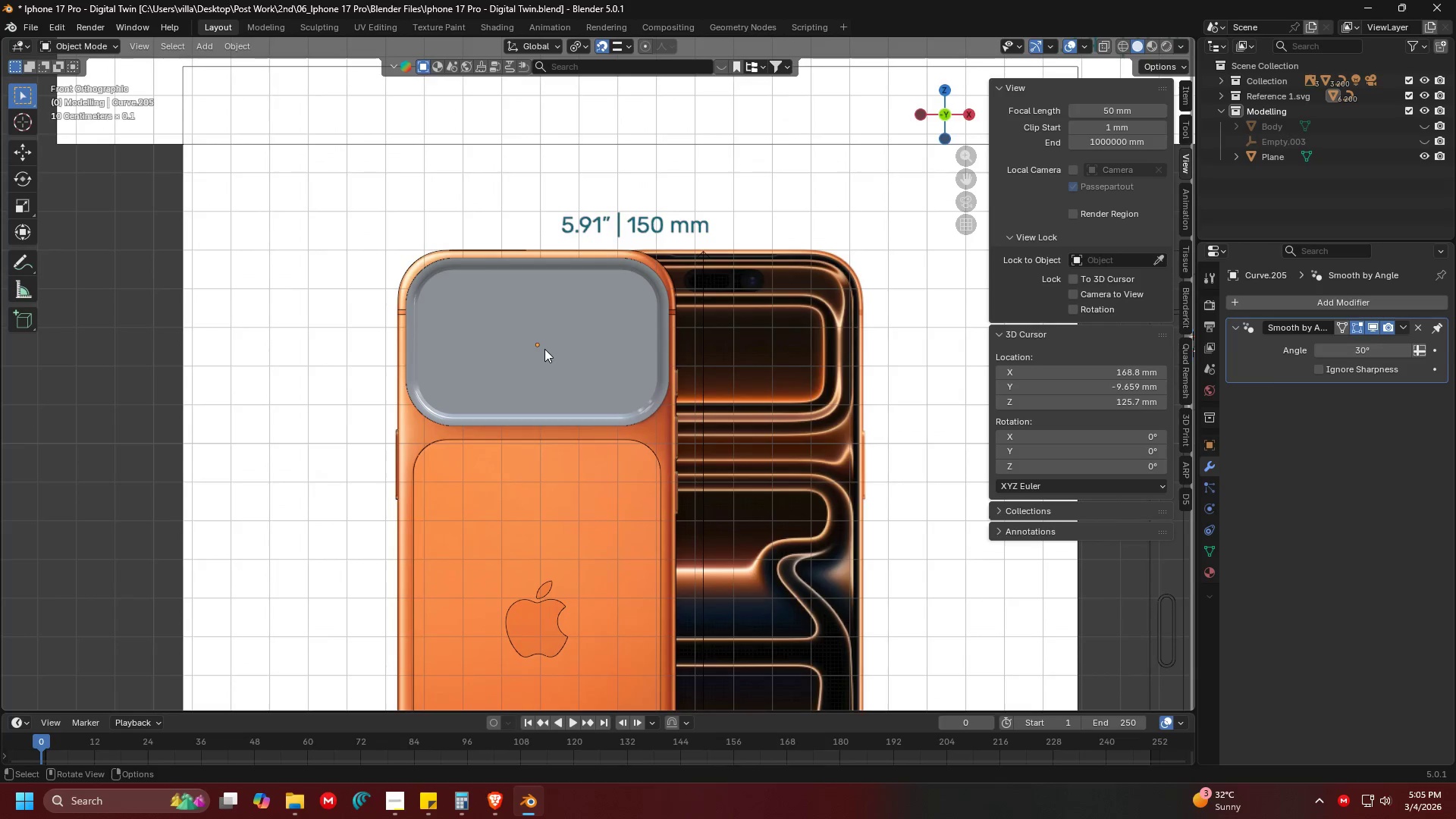 
key(Control+S)
 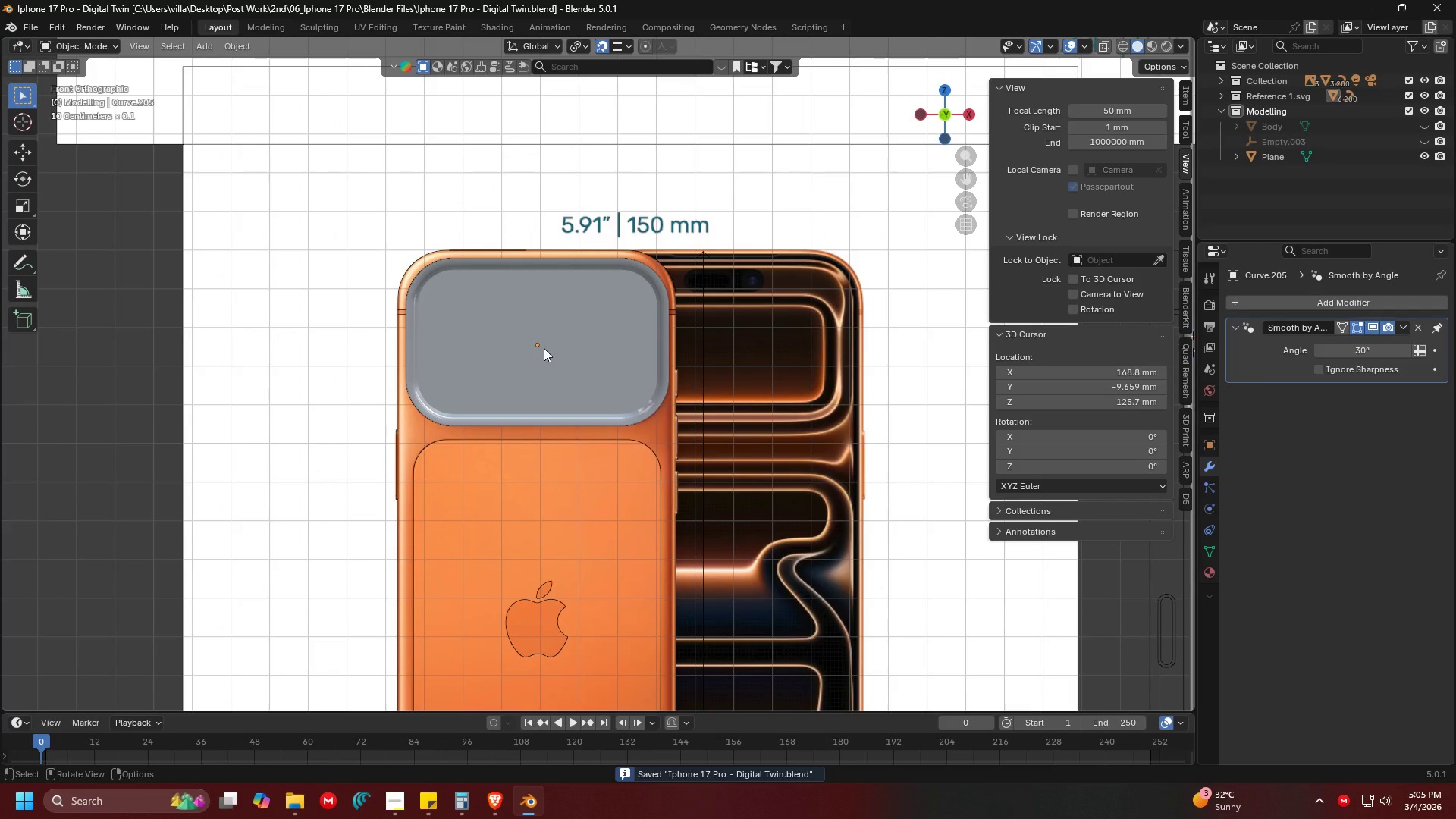 
wait(5.2)
 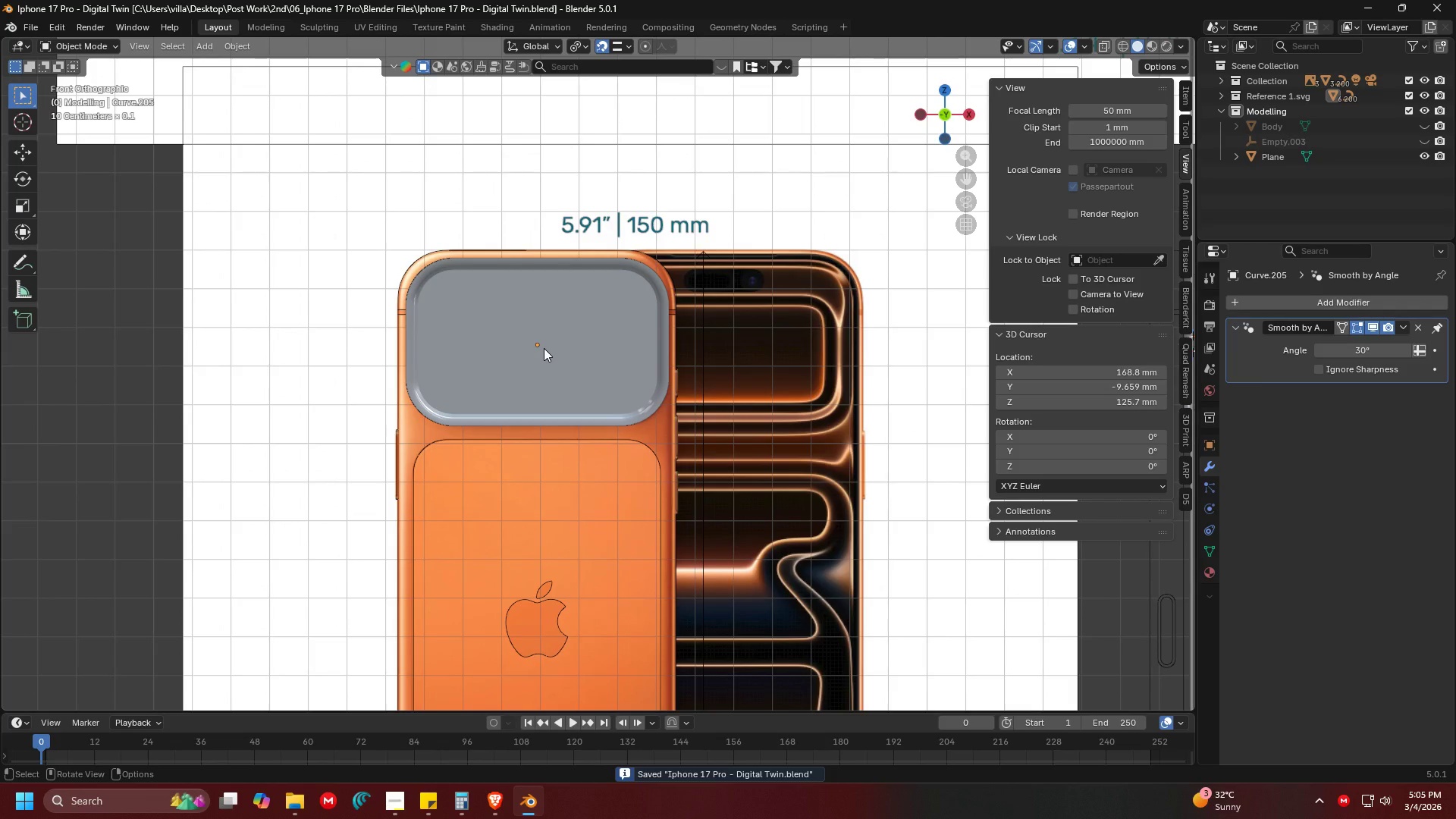 
scroll: coordinate [625, 400], scroll_direction: down, amount: 3.0
 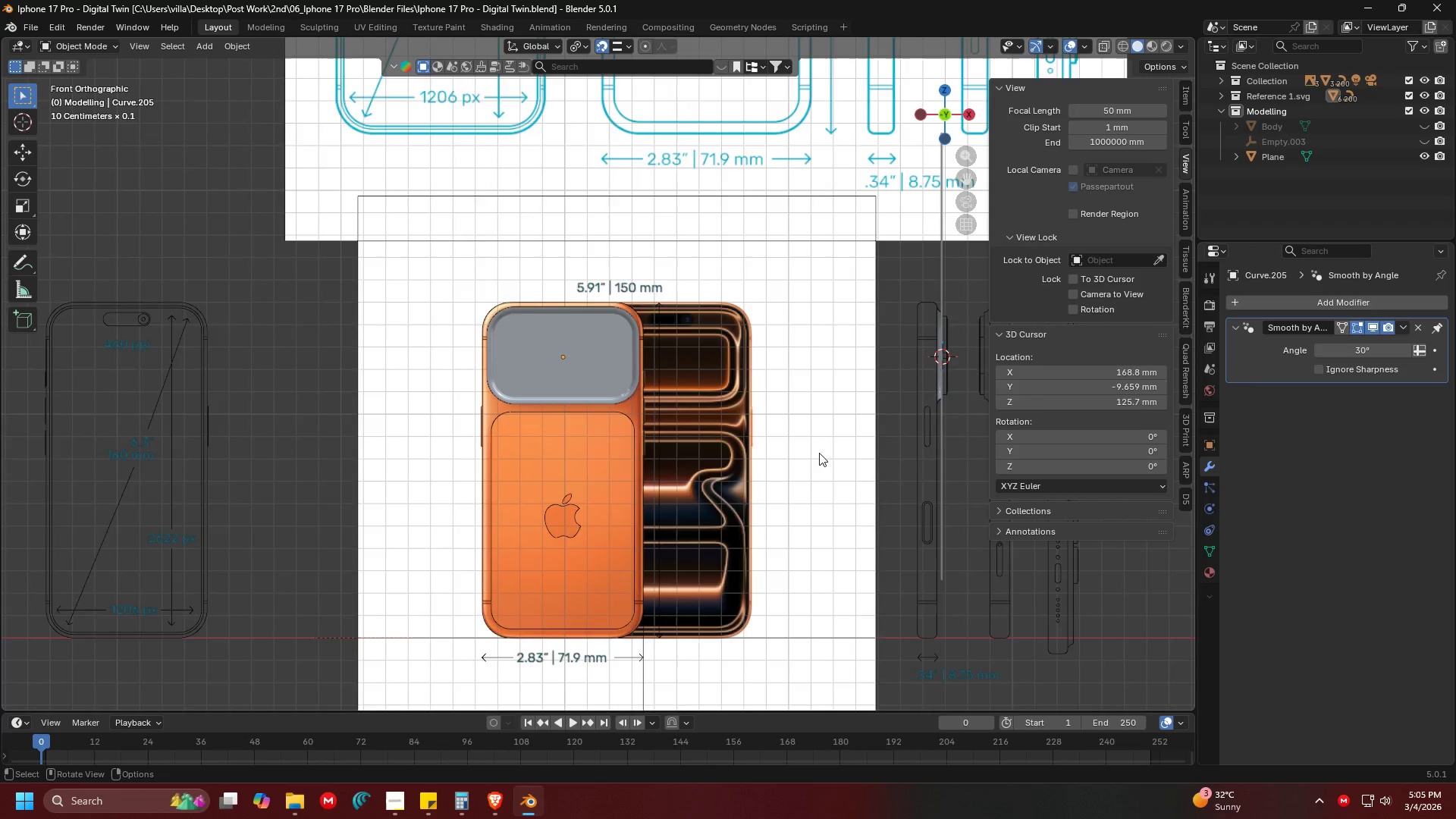 
hold_key(key=ShiftLeft, duration=0.31)
 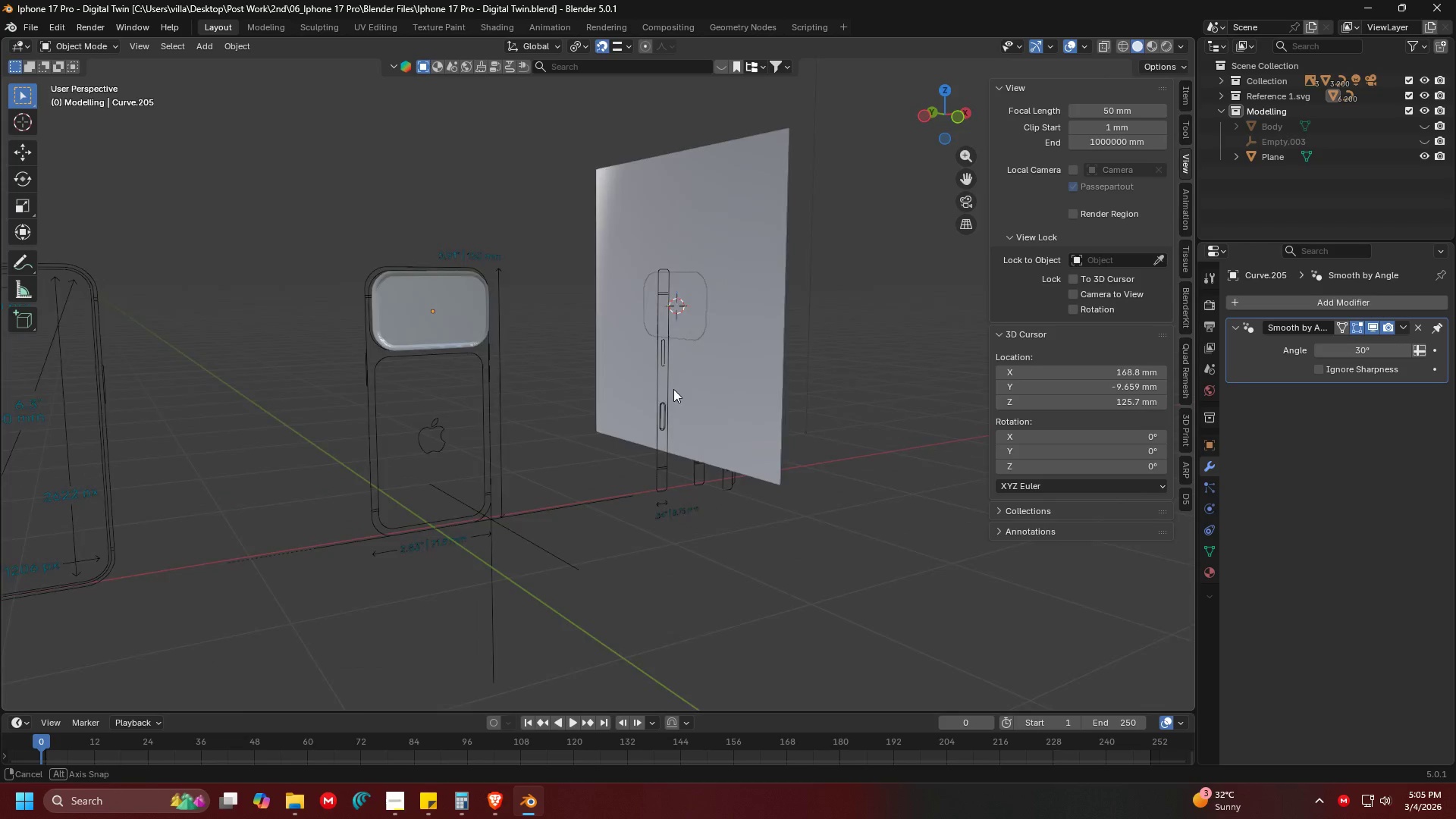 
scroll: coordinate [830, 443], scroll_direction: down, amount: 2.0
 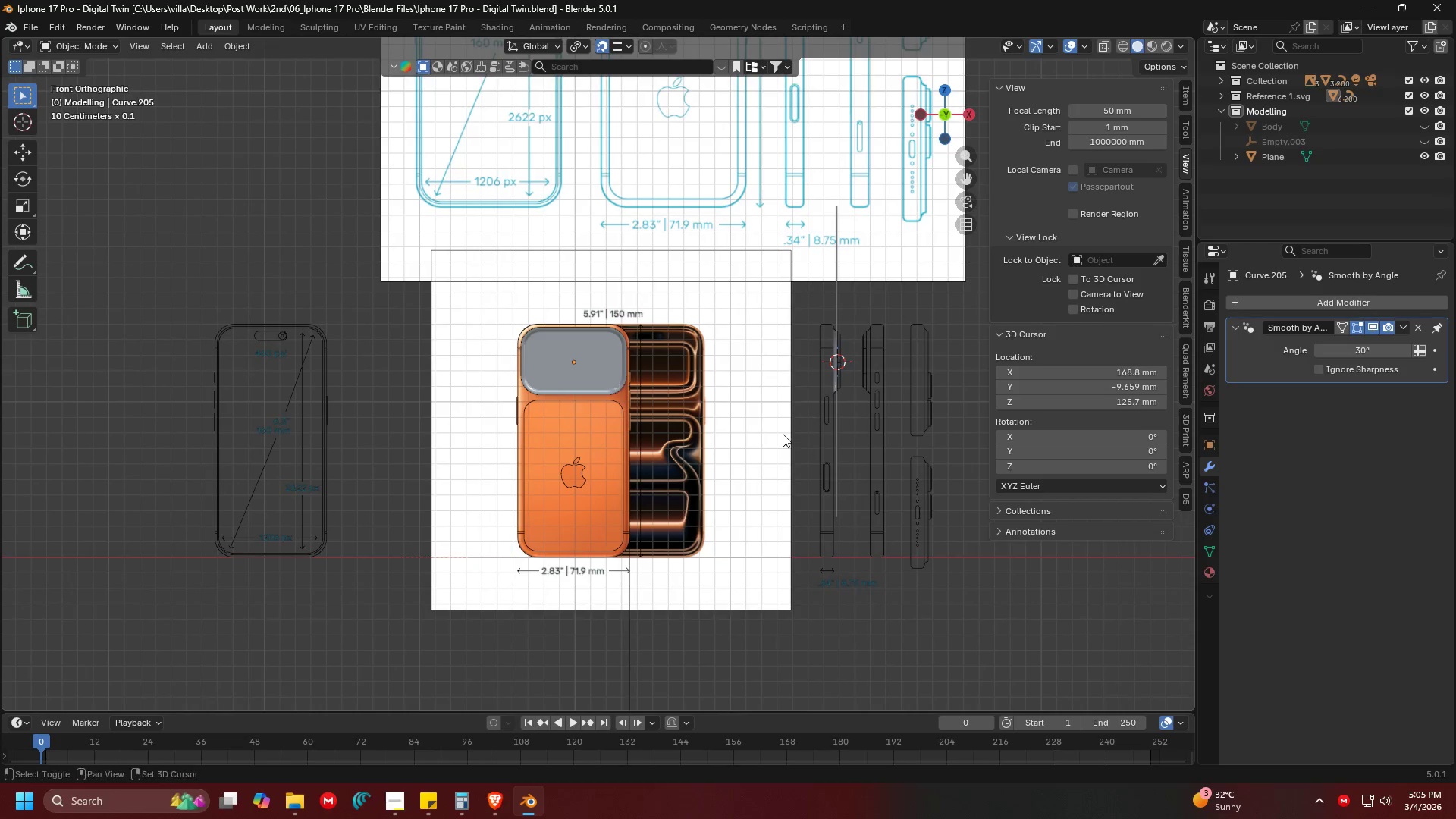 
key(Shift+ShiftLeft)
 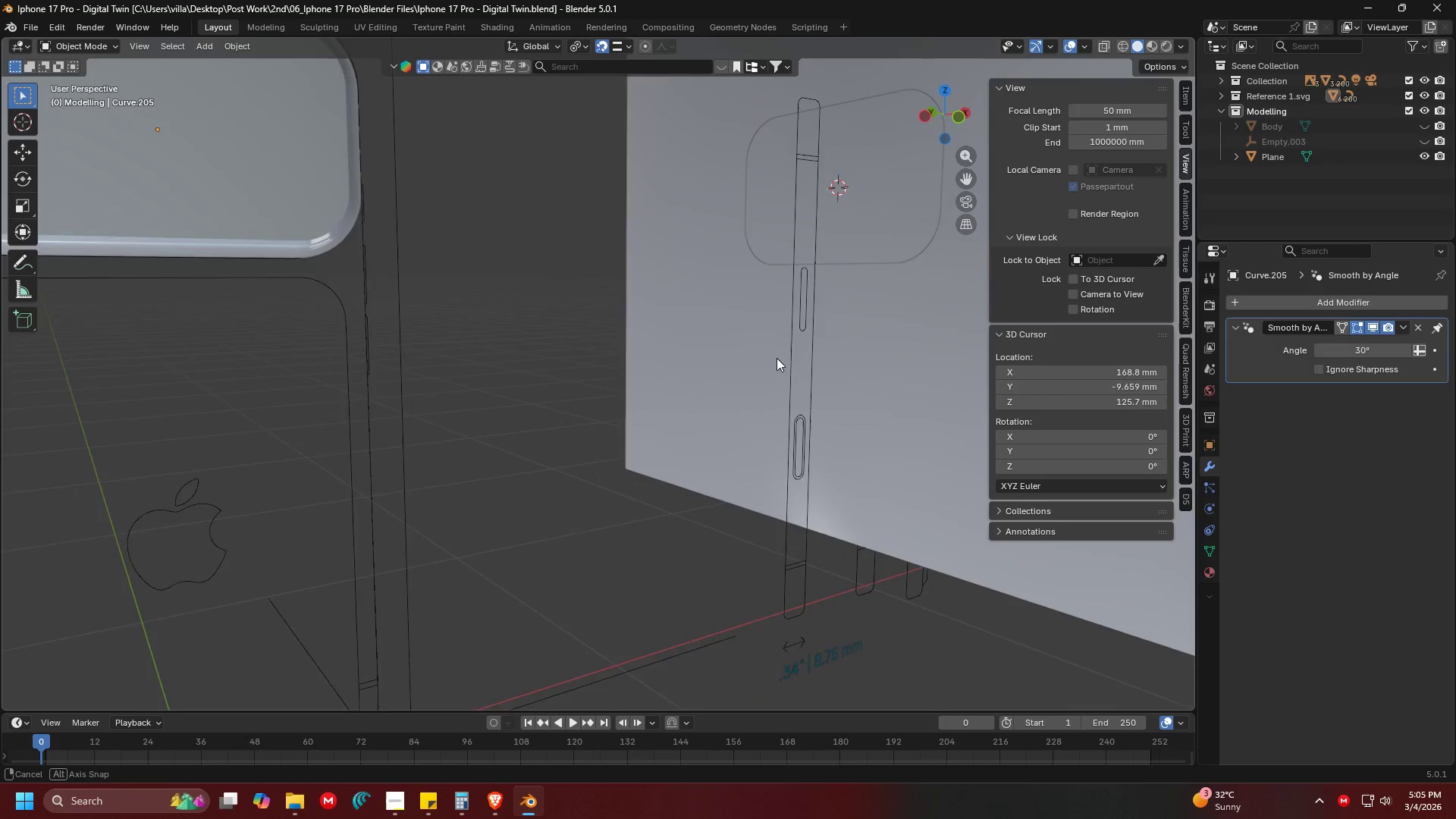 
scroll: coordinate [676, 390], scroll_direction: up, amount: 5.0
 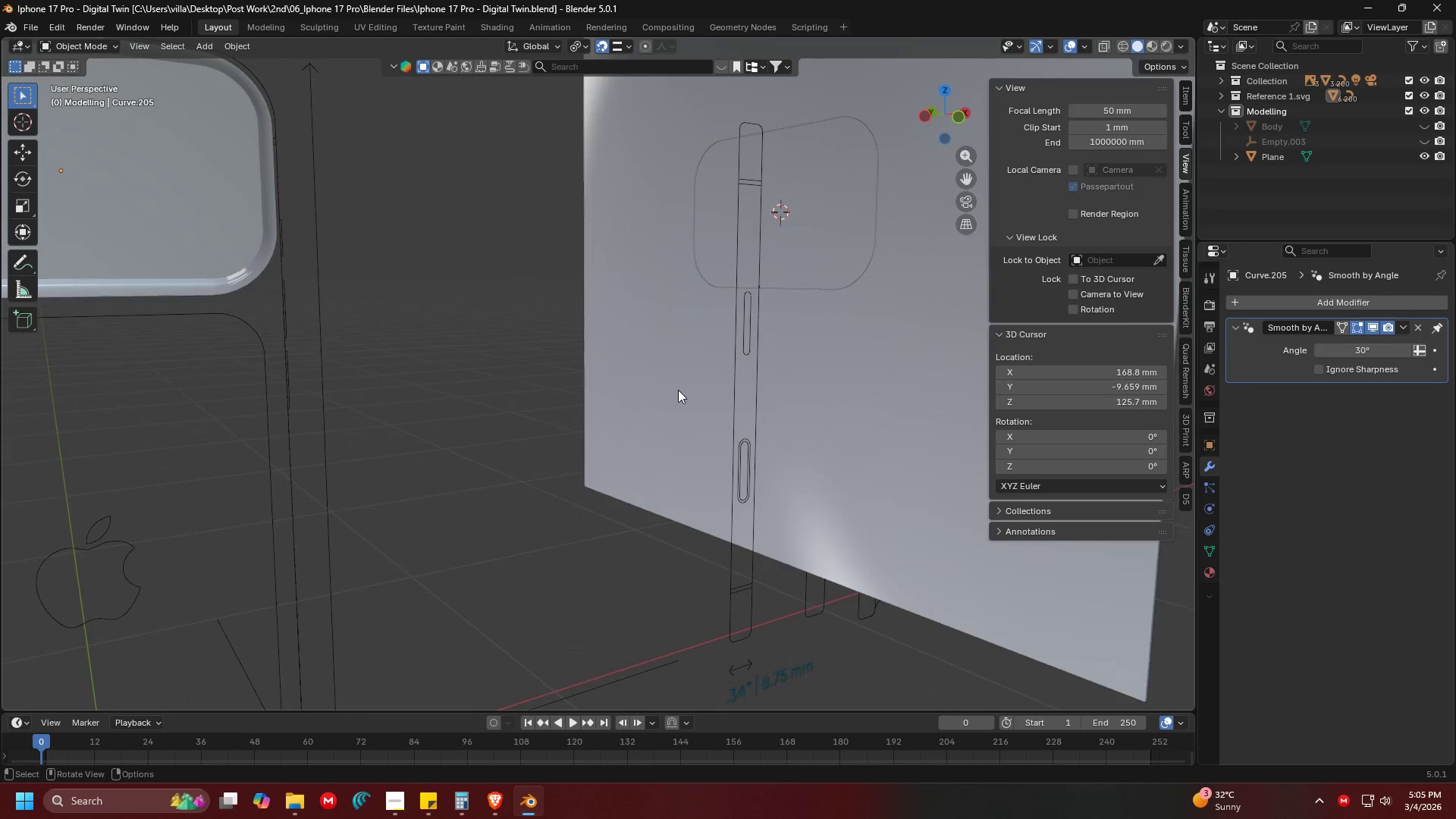 
key(1)
 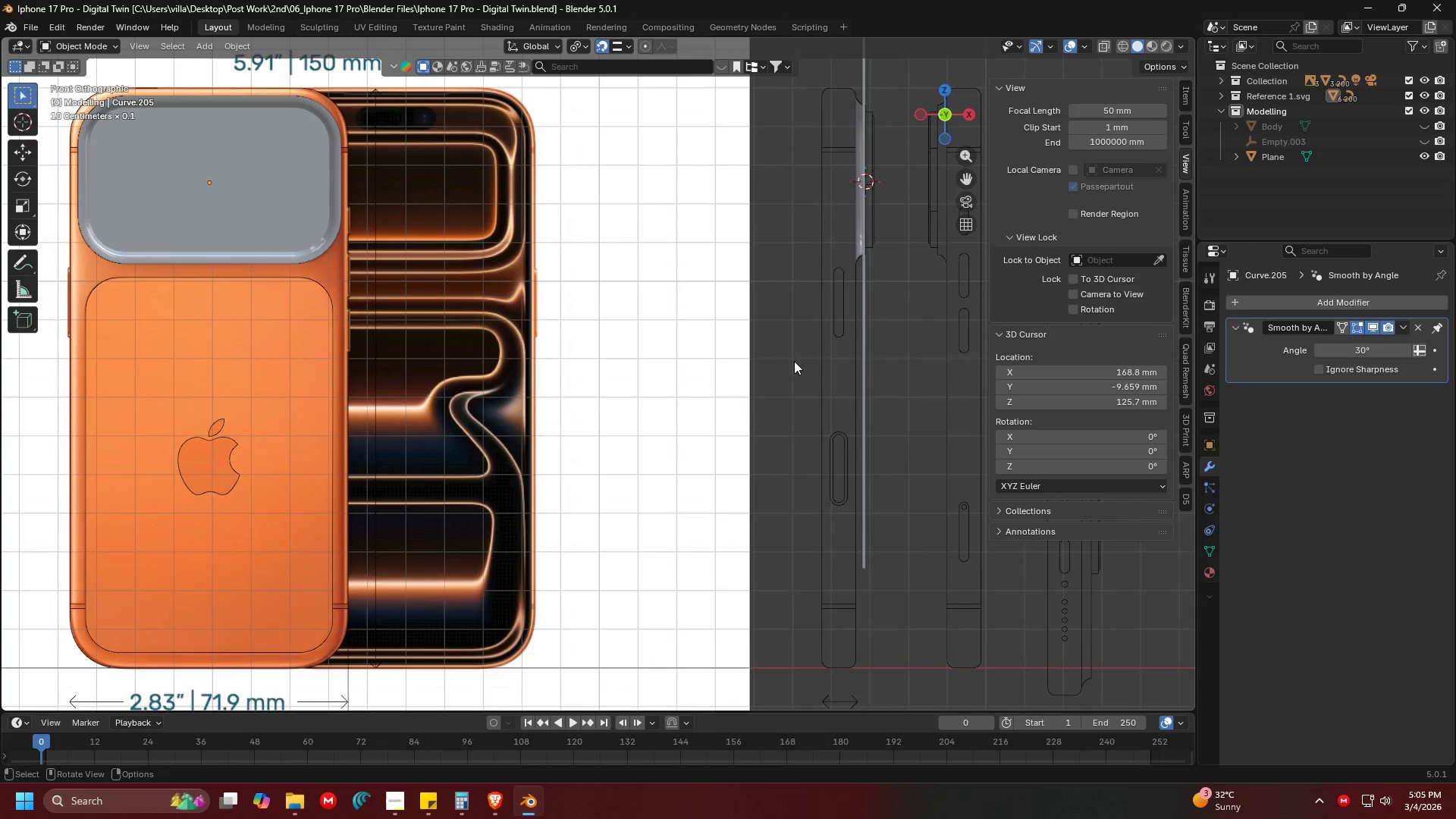 
key(Shift+ShiftLeft)
 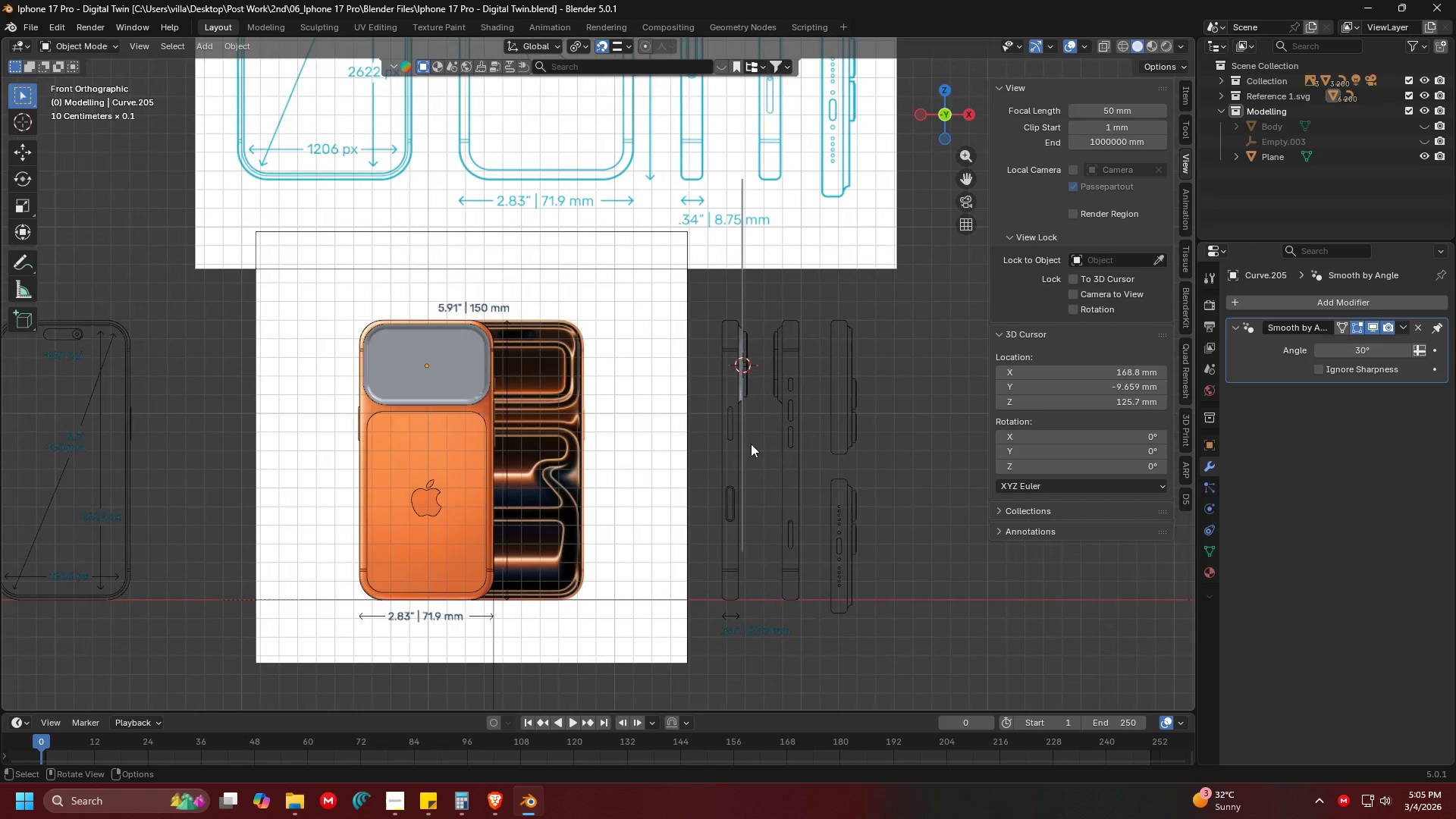 
scroll: coordinate [761, 353], scroll_direction: down, amount: 4.0
 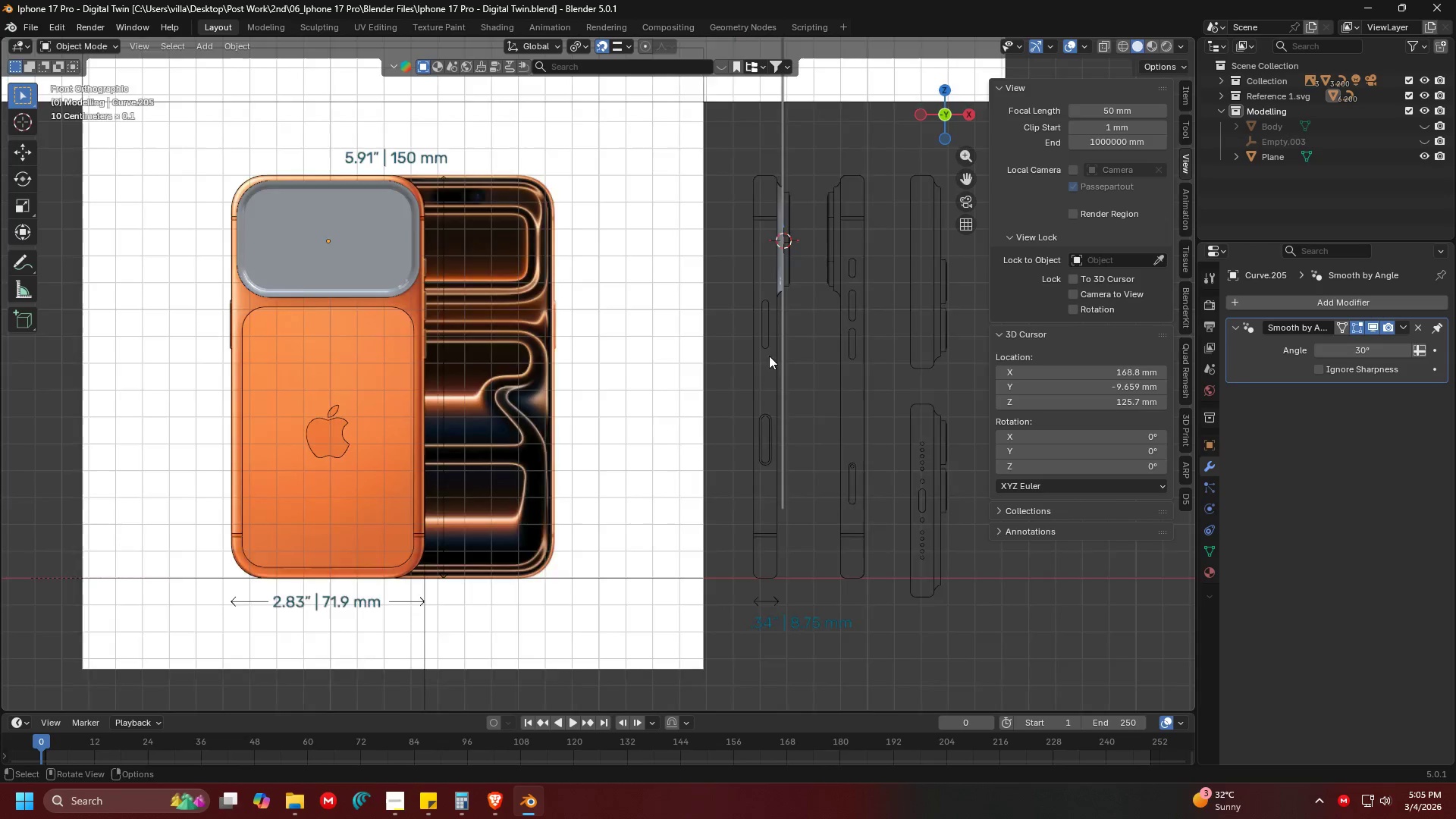 
hold_key(key=ShiftLeft, duration=0.33)
scroll: coordinate [782, 366], scroll_direction: up, amount: 2.0
 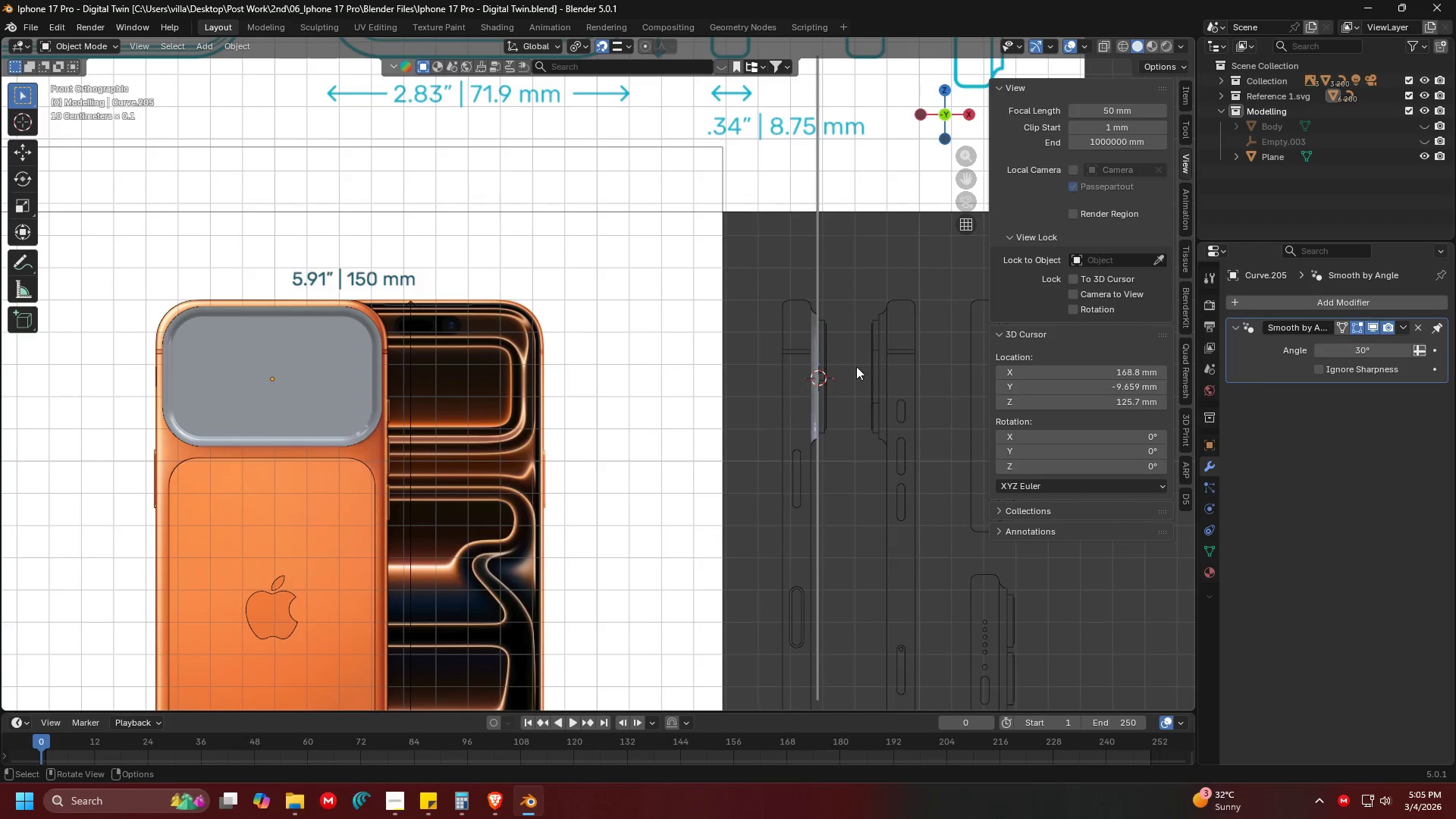 
left_click([375, 369])
 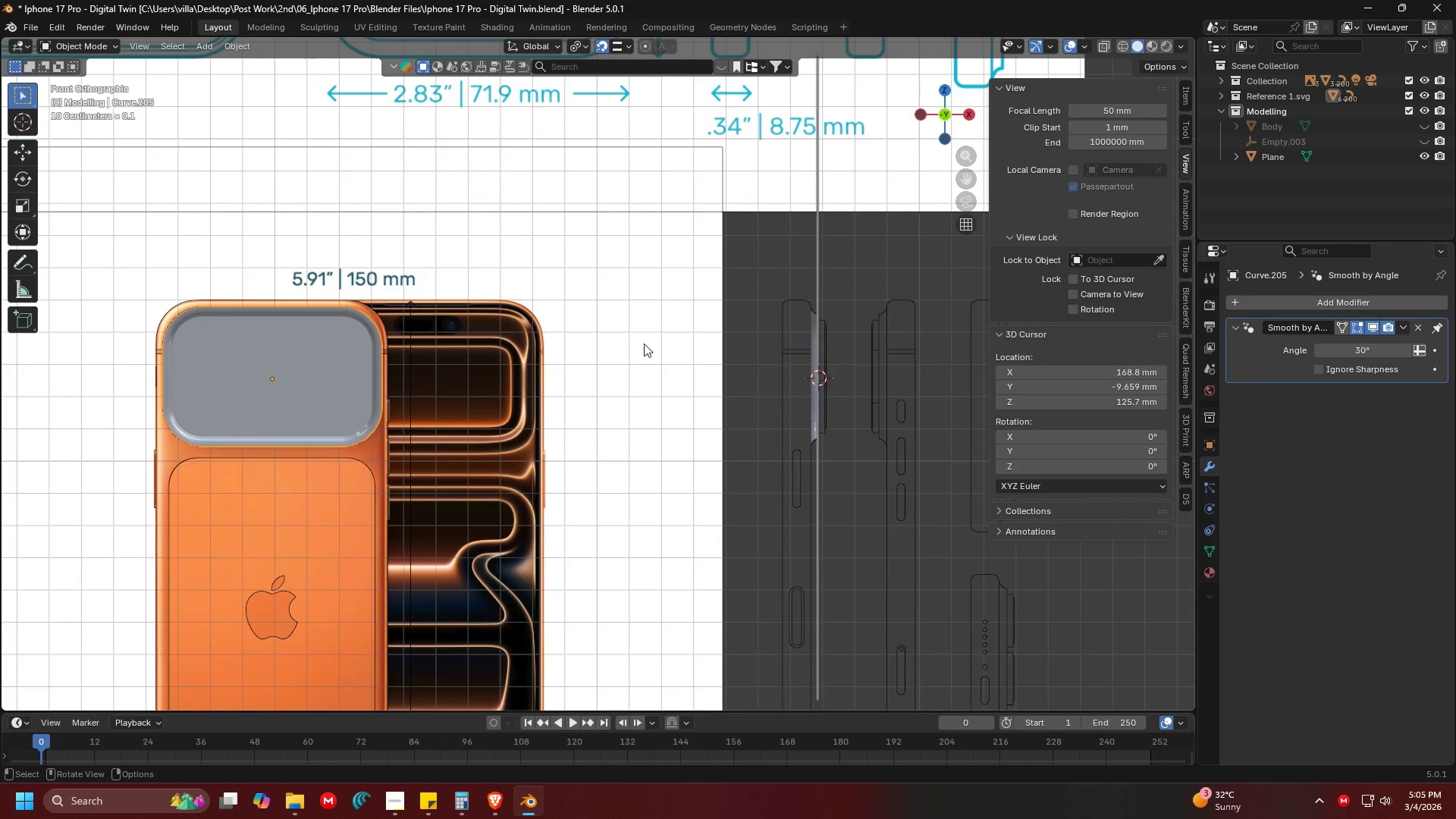 
left_click([1221, 92])
 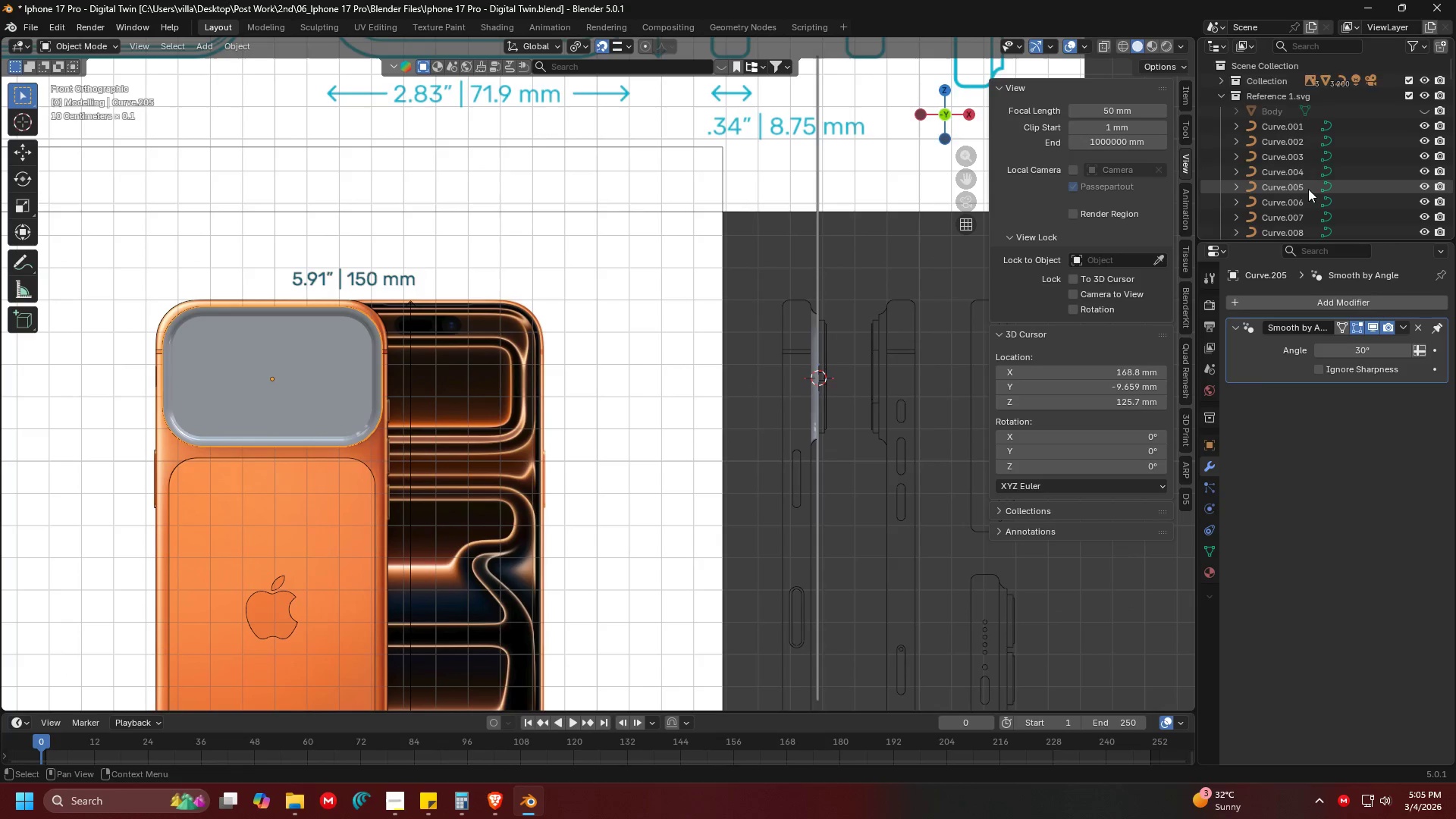 
scroll: coordinate [1309, 190], scroll_direction: down, amount: 103.0
 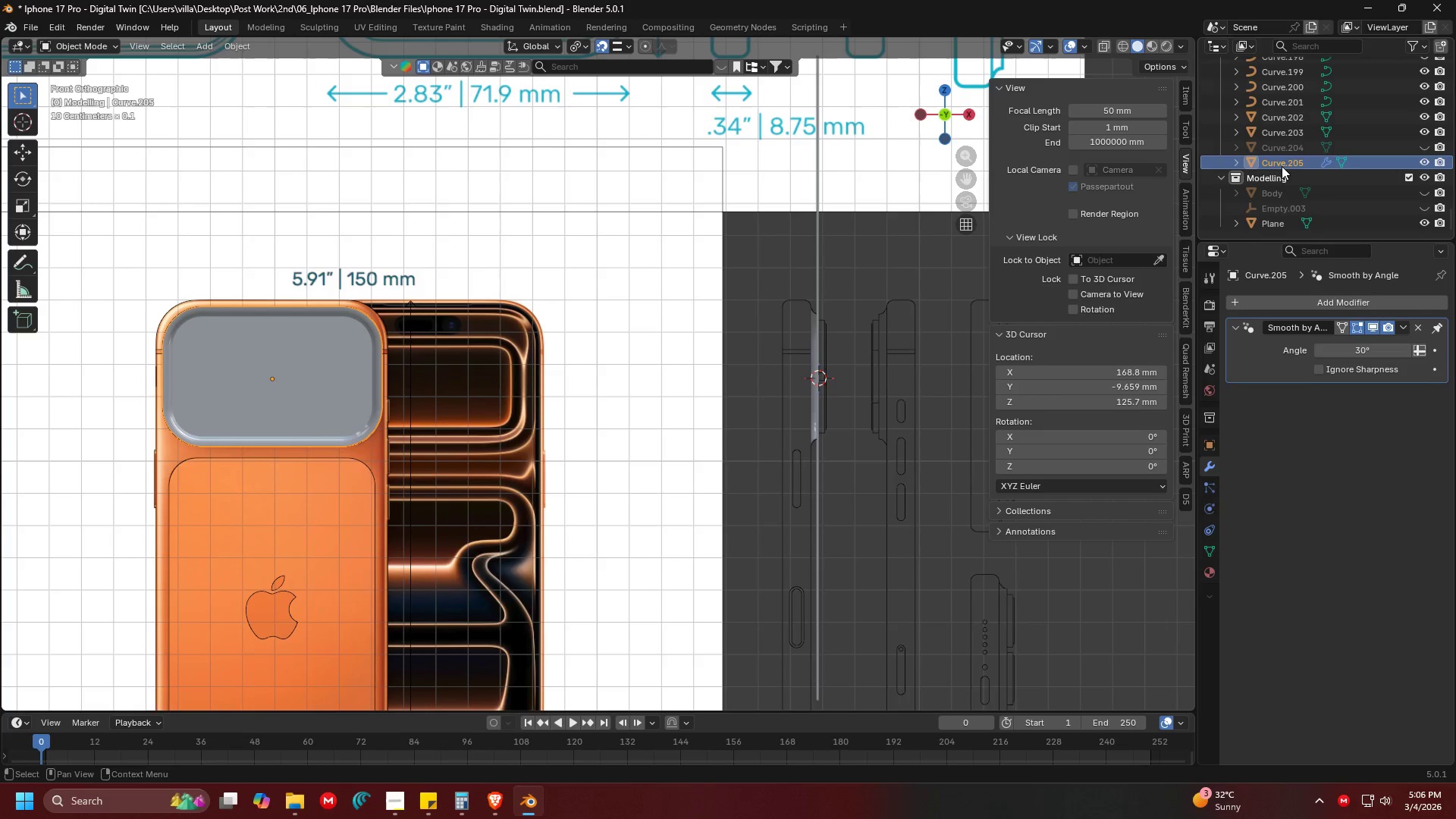 
left_click_drag(start_coordinate=[1282, 158], to_coordinate=[1269, 172])
 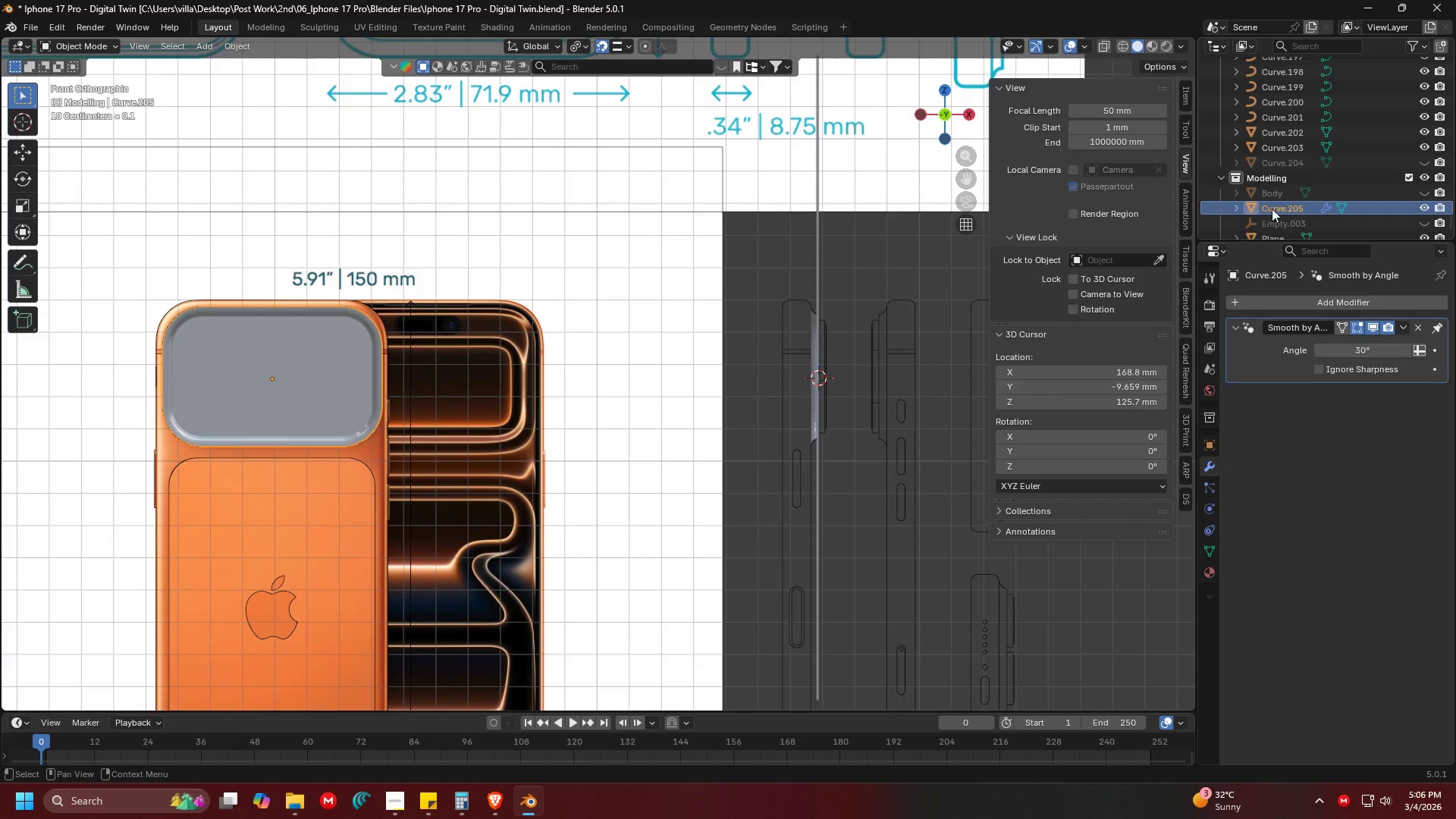 
double_click([1282, 202])
 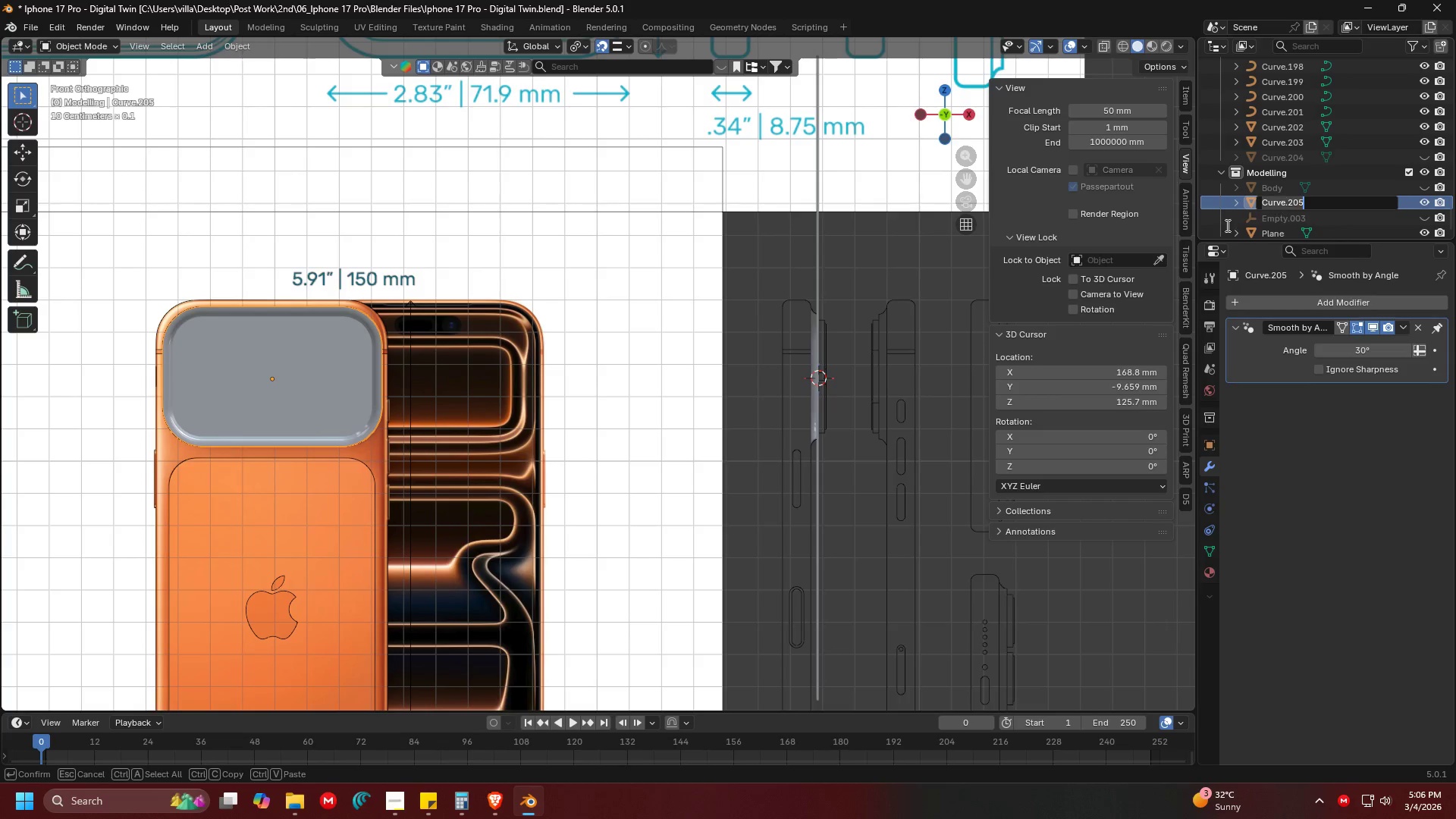 
type(Camera Bump)
 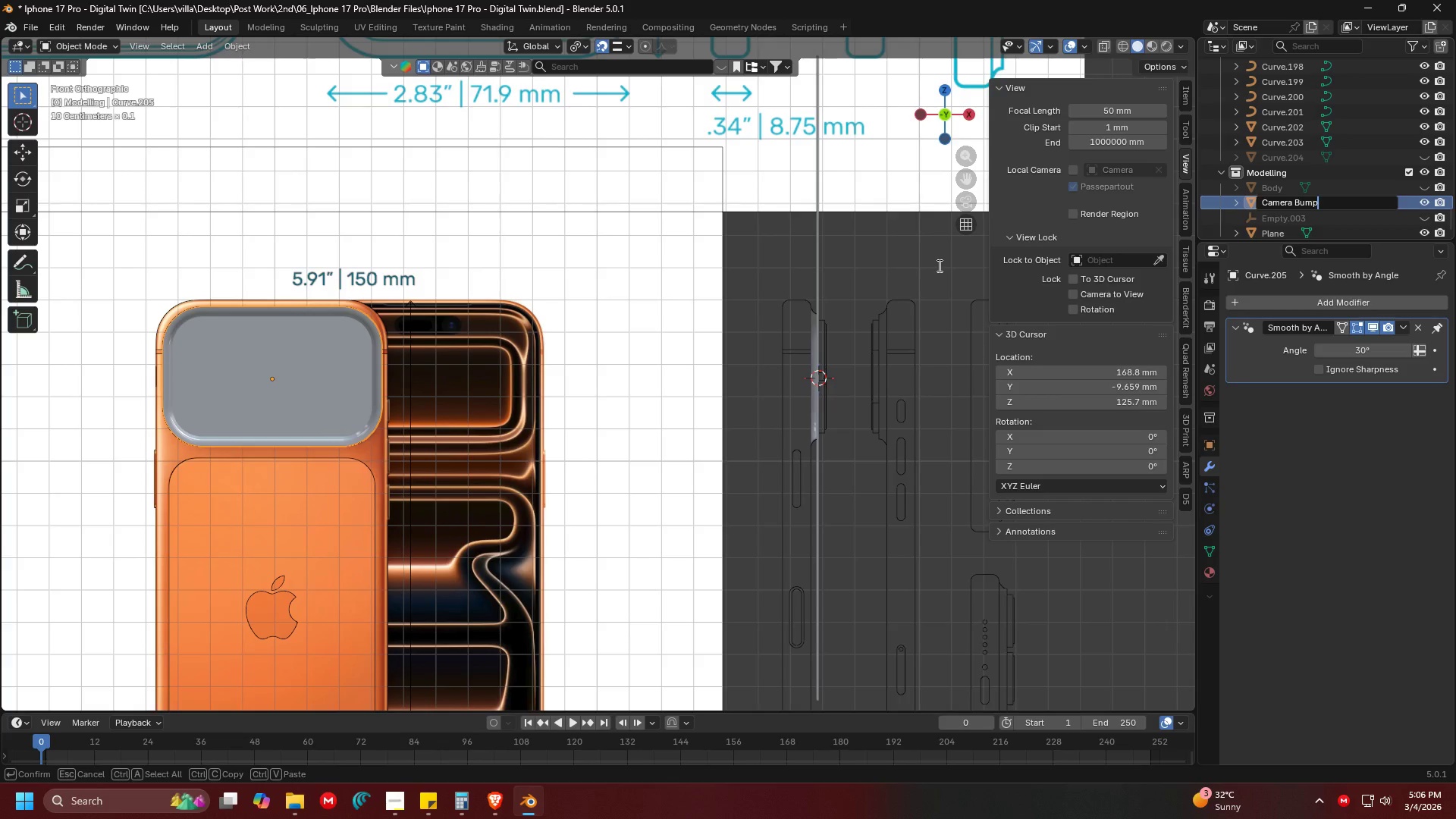 
key(Enter)
 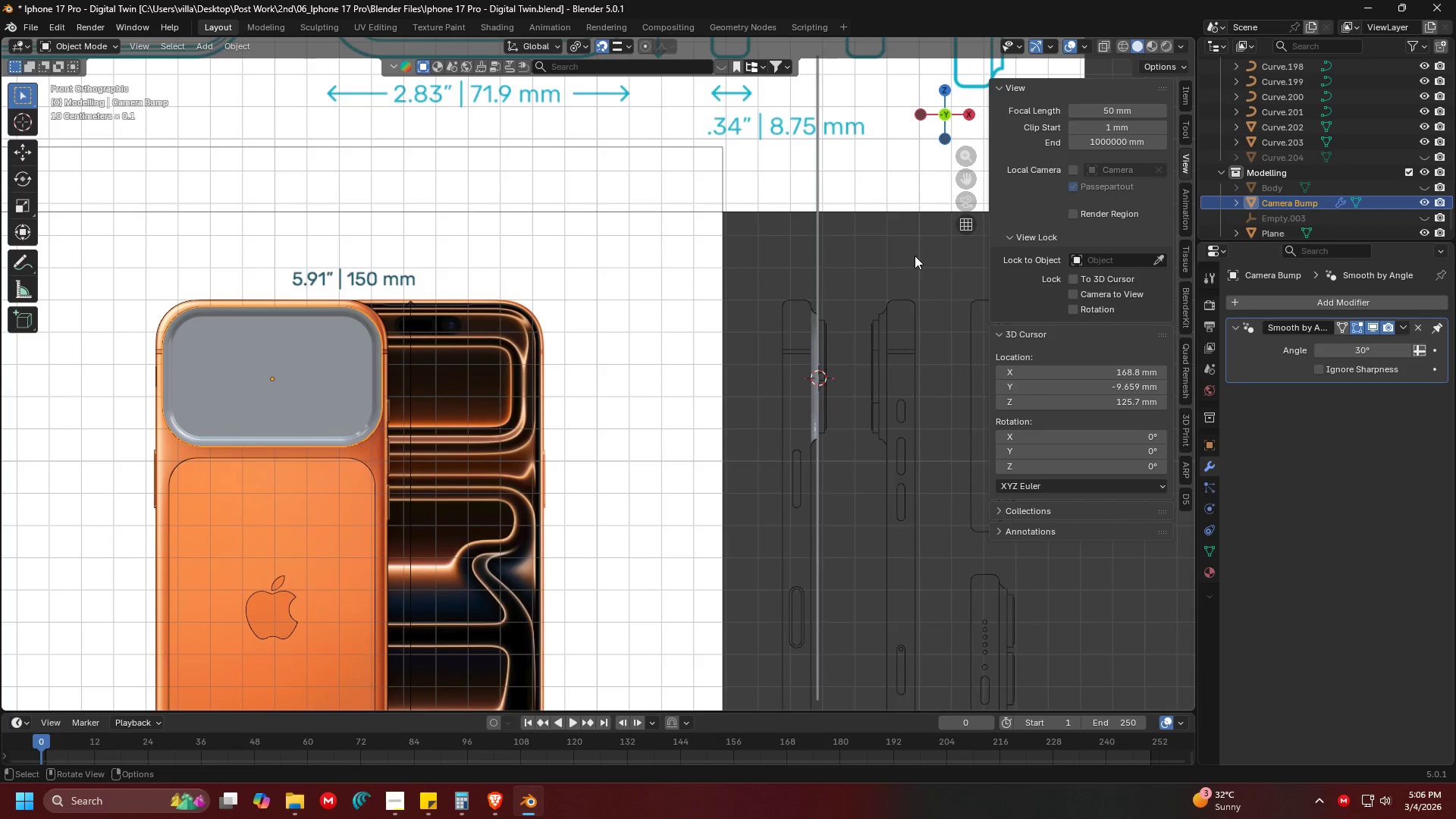 
hold_key(key=ShiftLeft, duration=0.41)
scroll: coordinate [583, 284], scroll_direction: down, amount: 3.0
 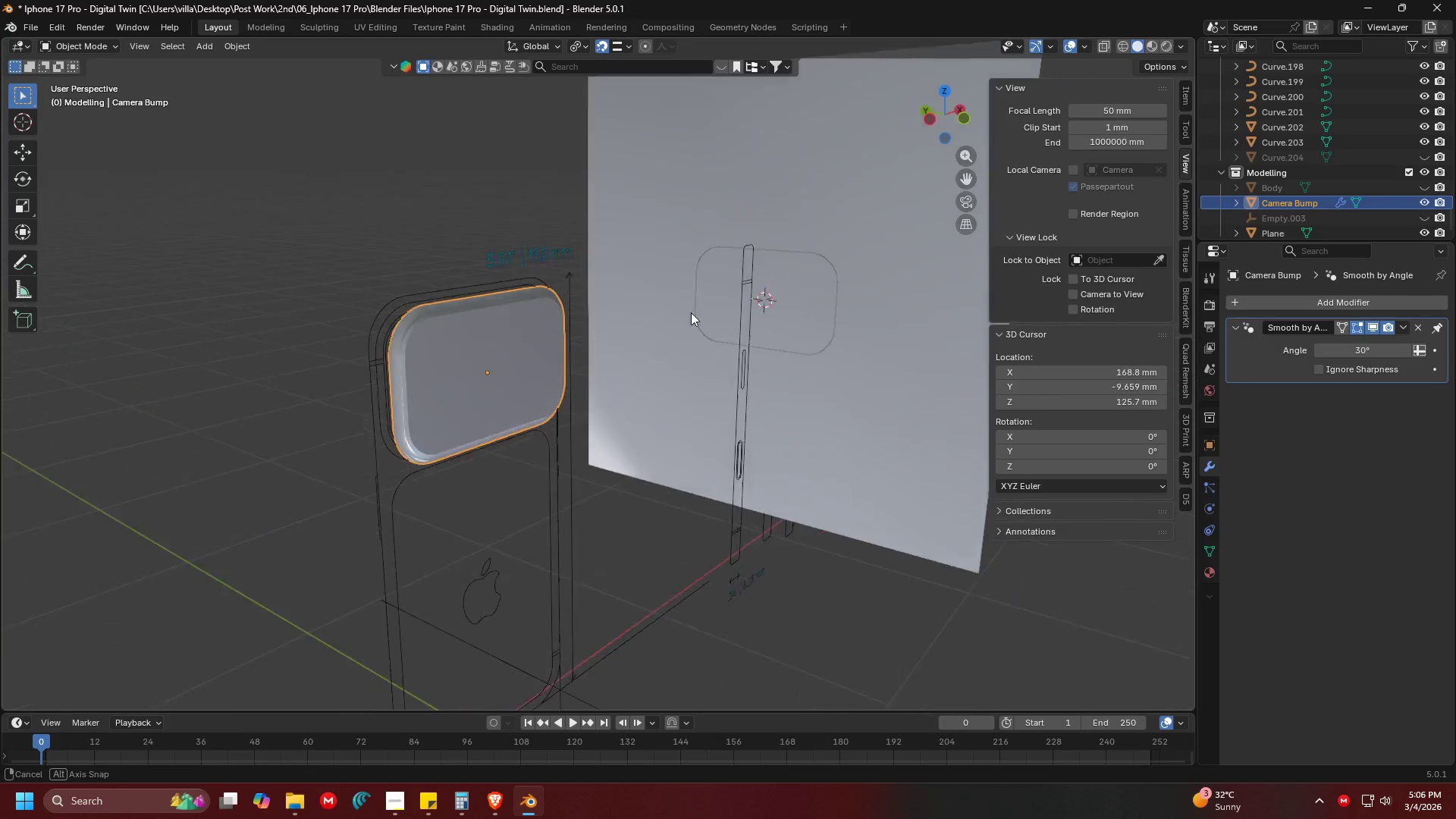 
key(Shift+ShiftLeft)
 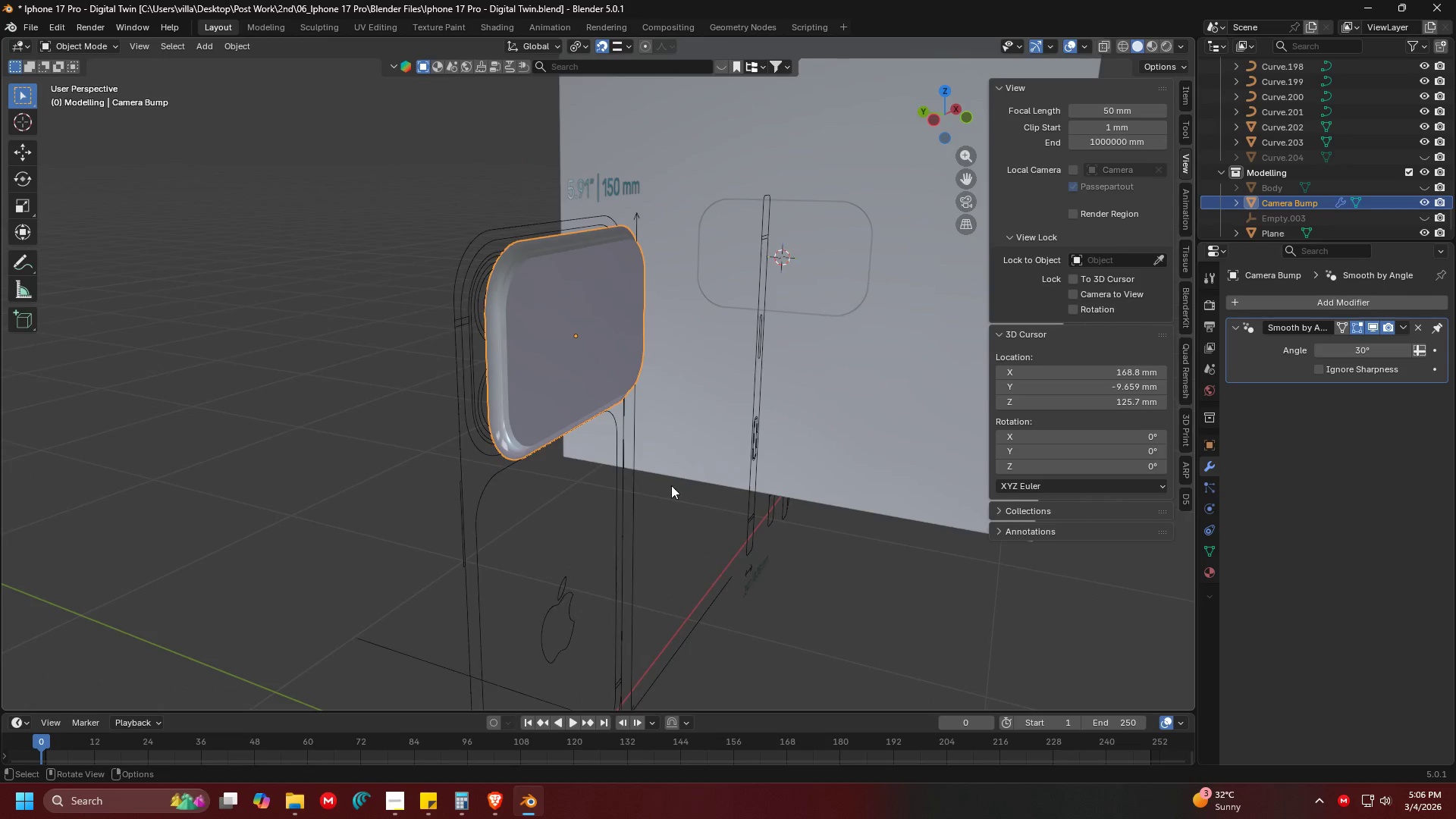 
scroll: coordinate [710, 313], scroll_direction: up, amount: 1.0
 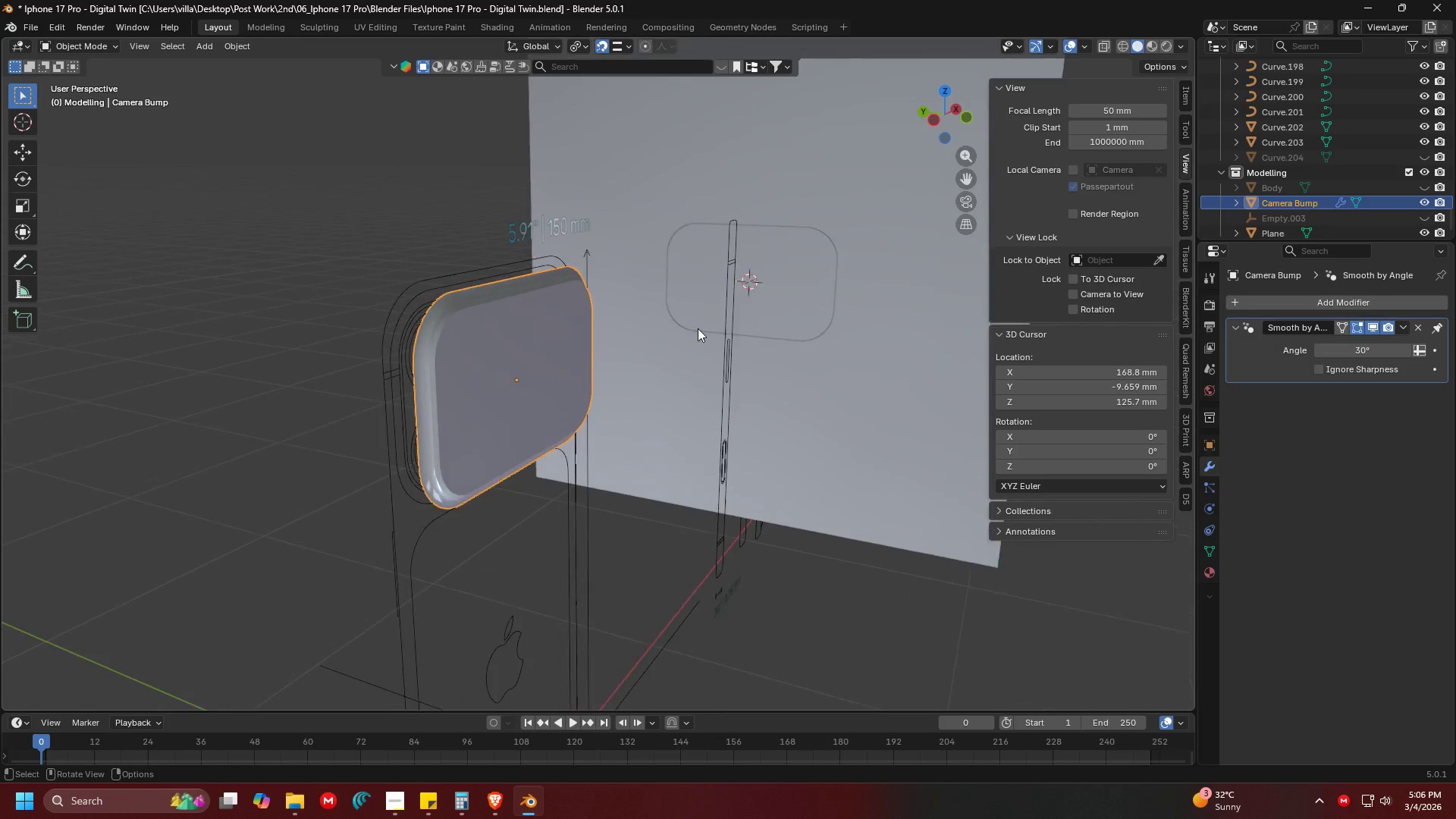 
left_click([679, 507])
 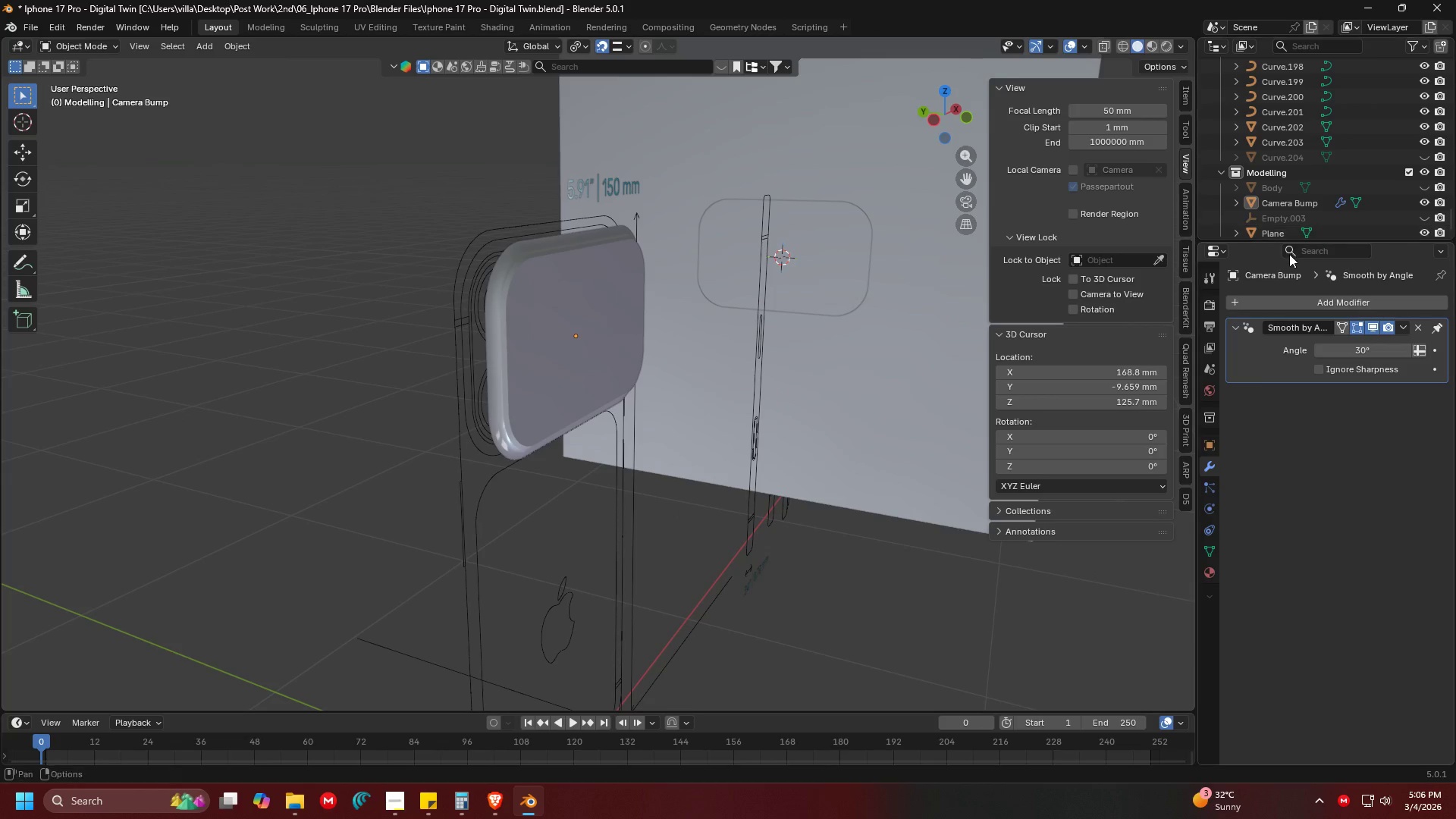 
left_click_drag(start_coordinate=[1282, 242], to_coordinate=[1273, 374])
 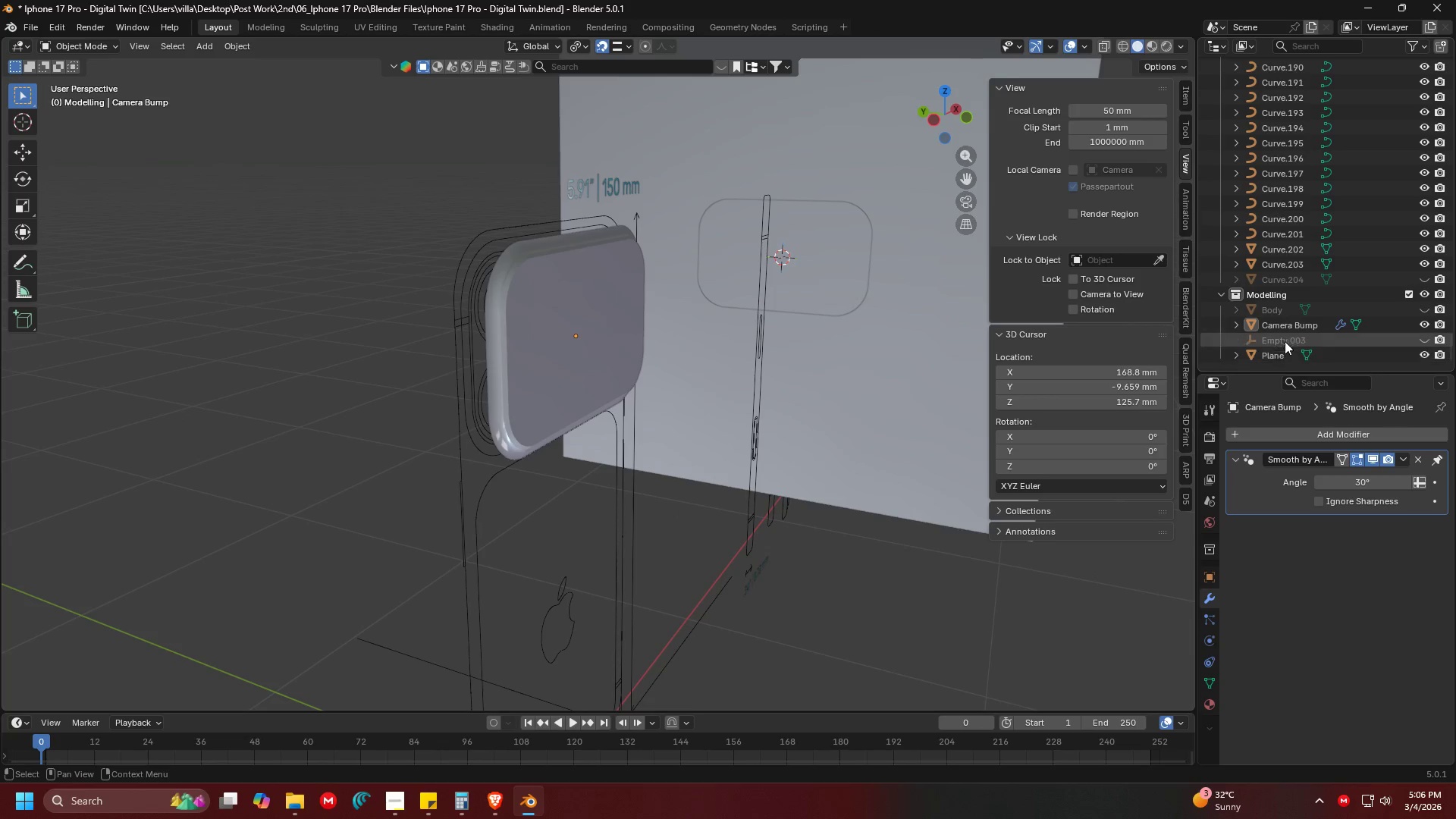 
left_click([1294, 341])
 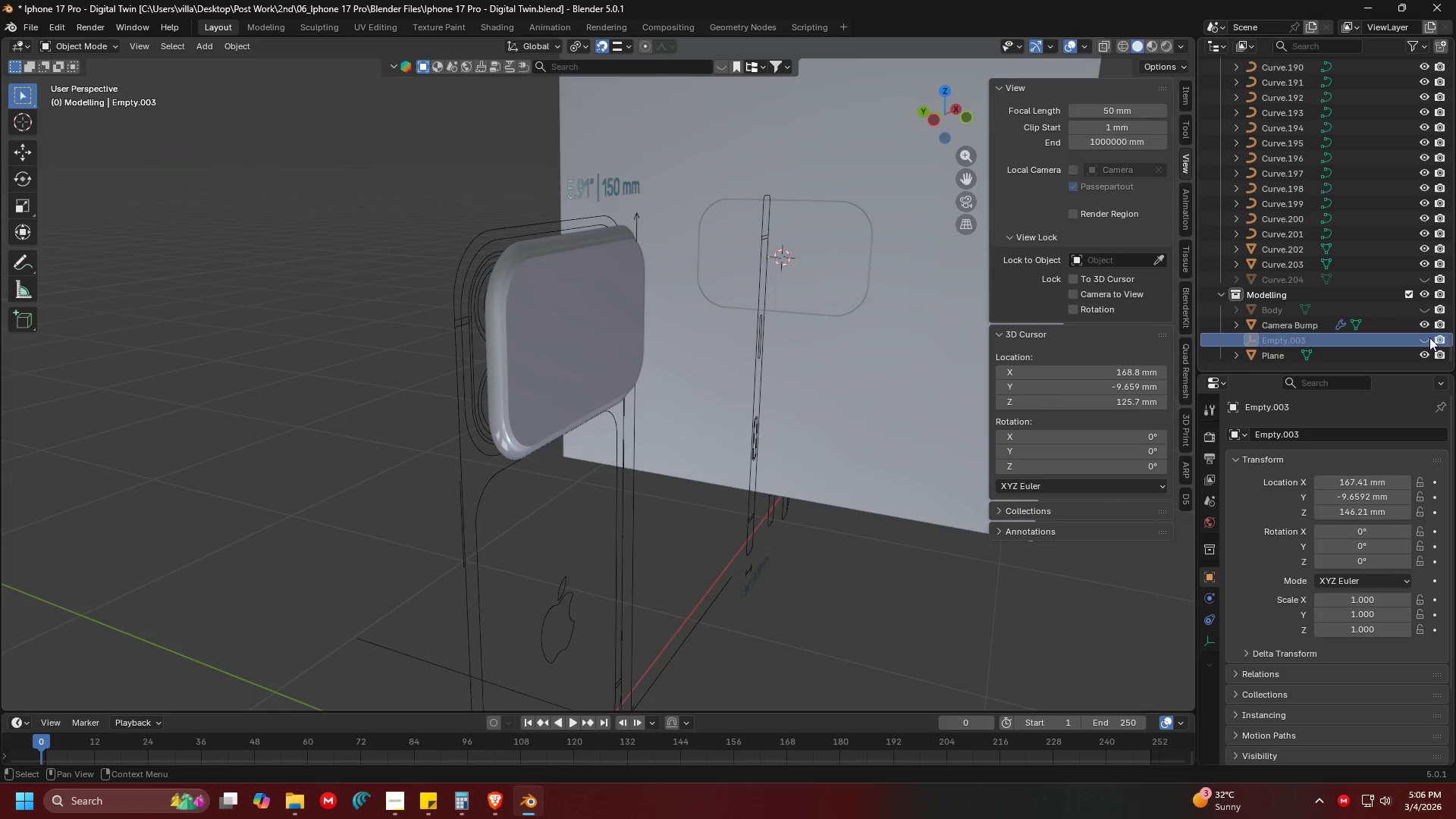 
left_click([1429, 338])
 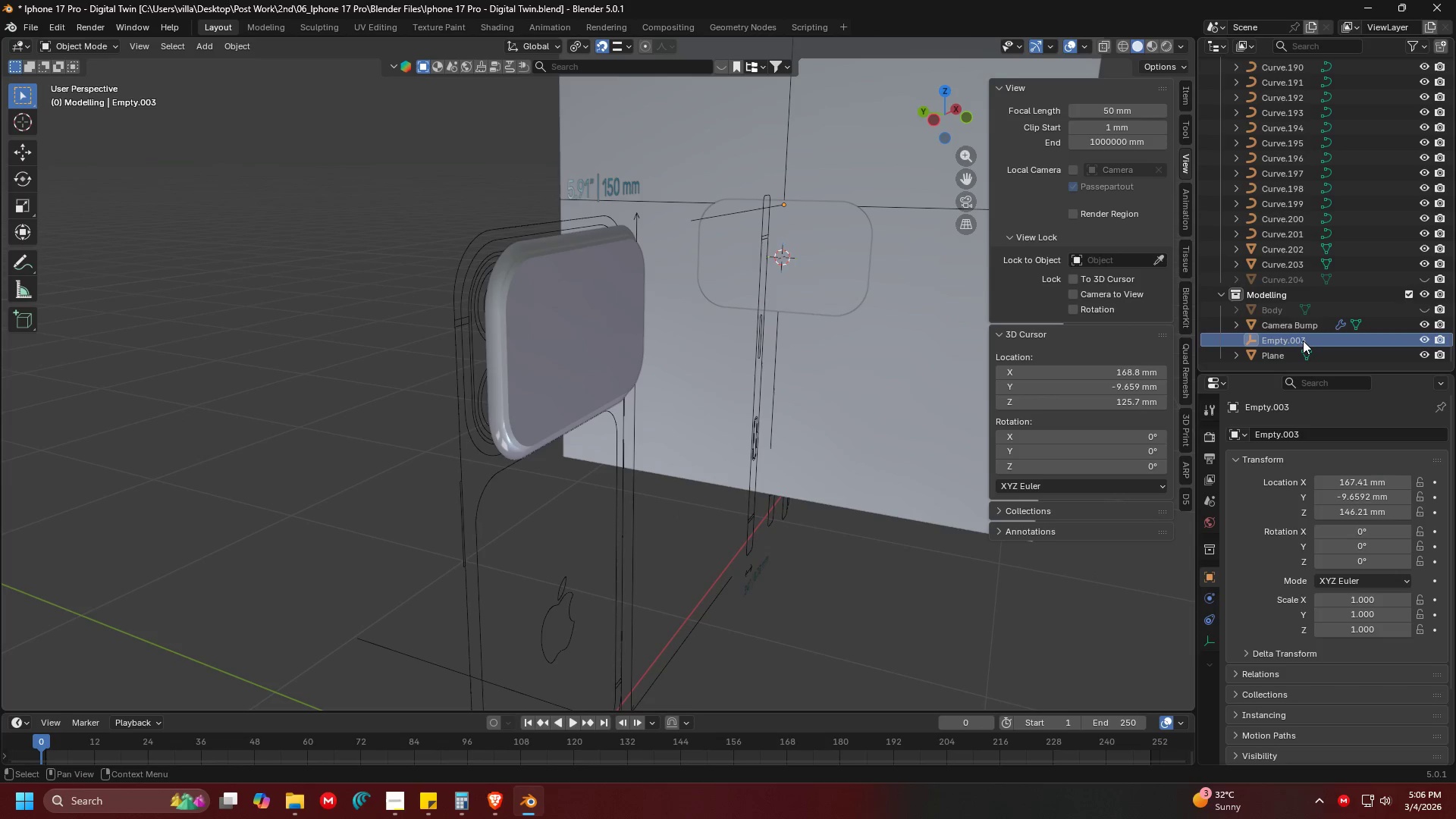 
left_click([1287, 312])
 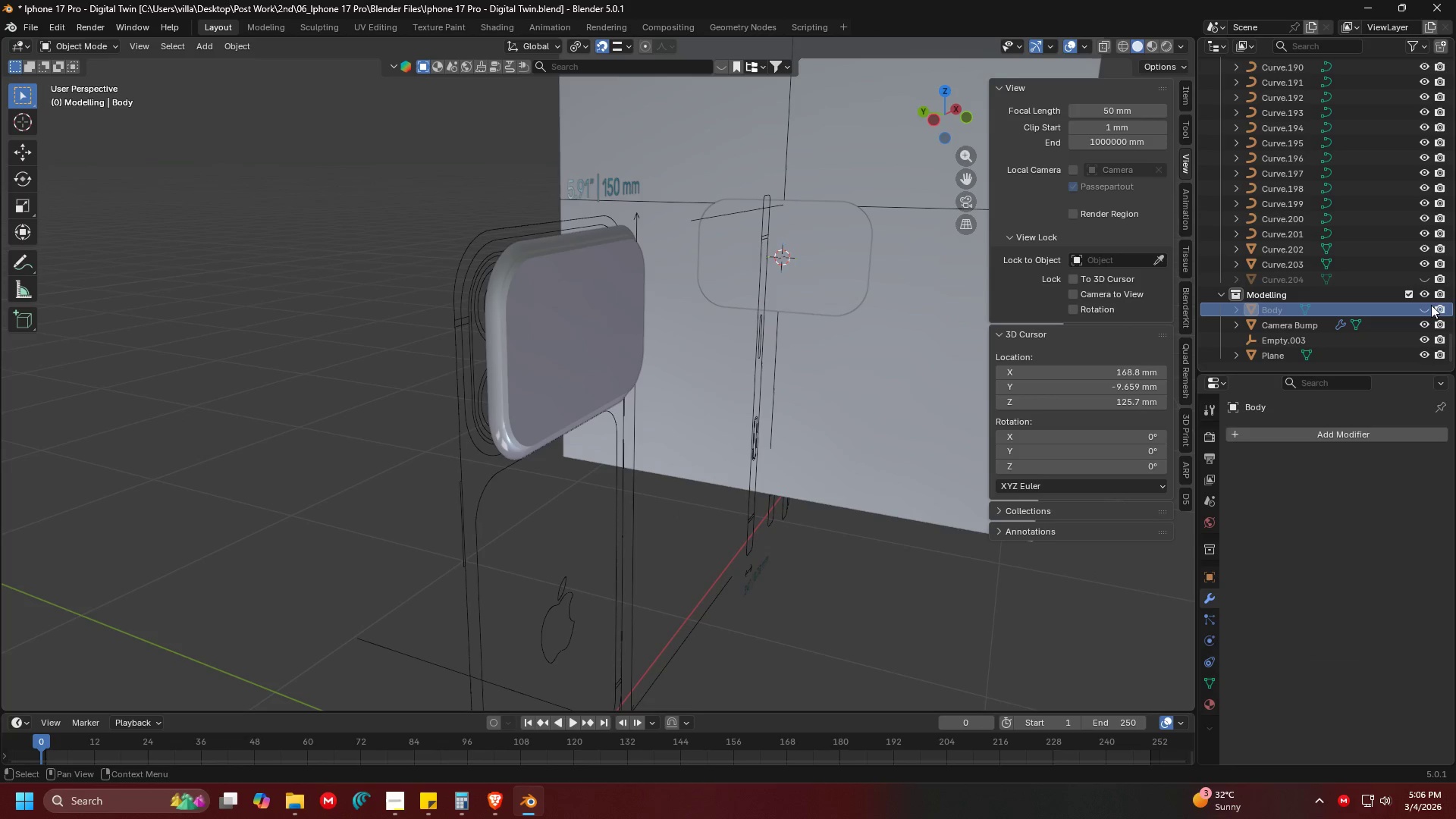 
left_click([1429, 305])
 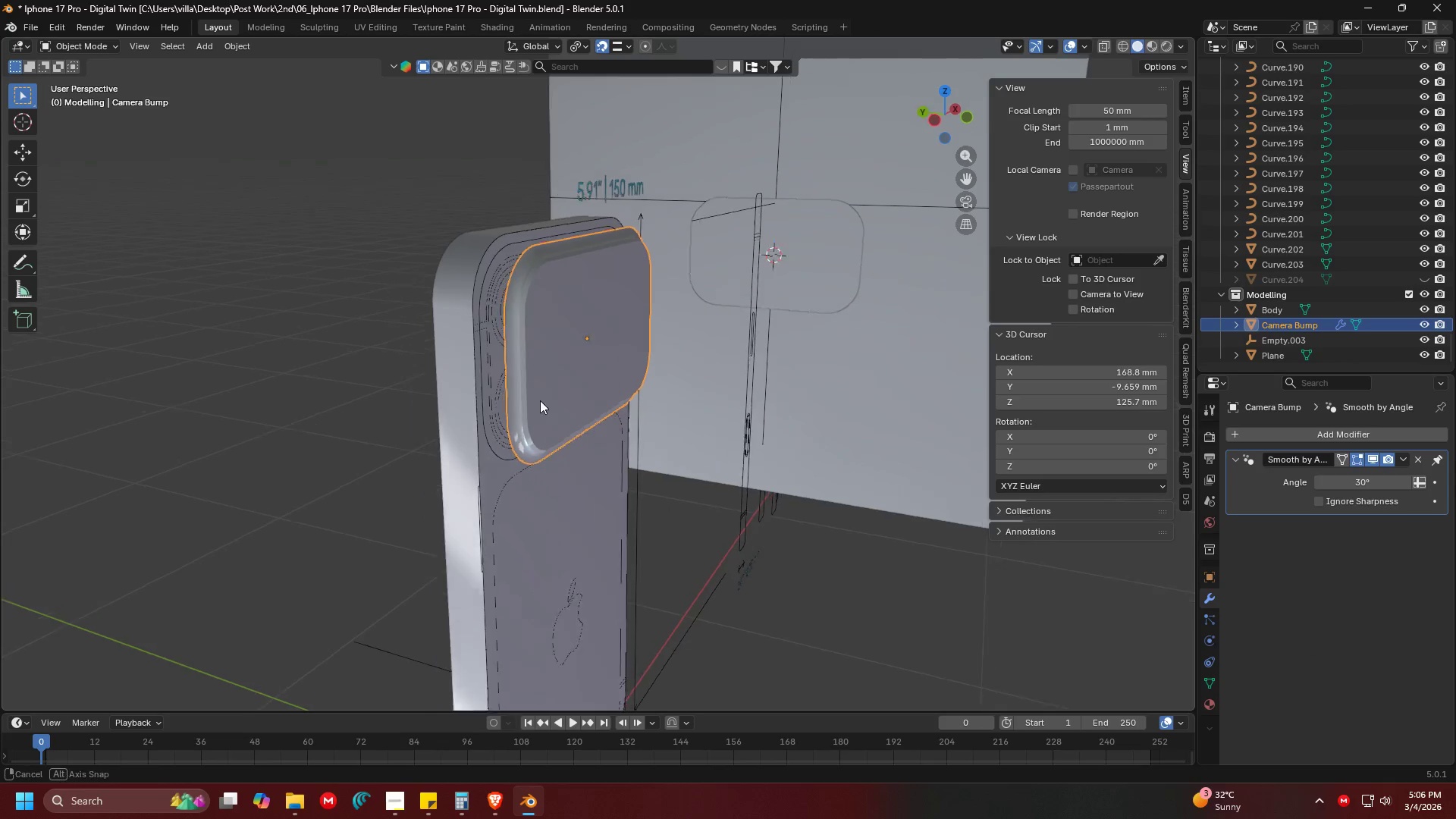 
scroll: coordinate [555, 425], scroll_direction: up, amount: 2.0
 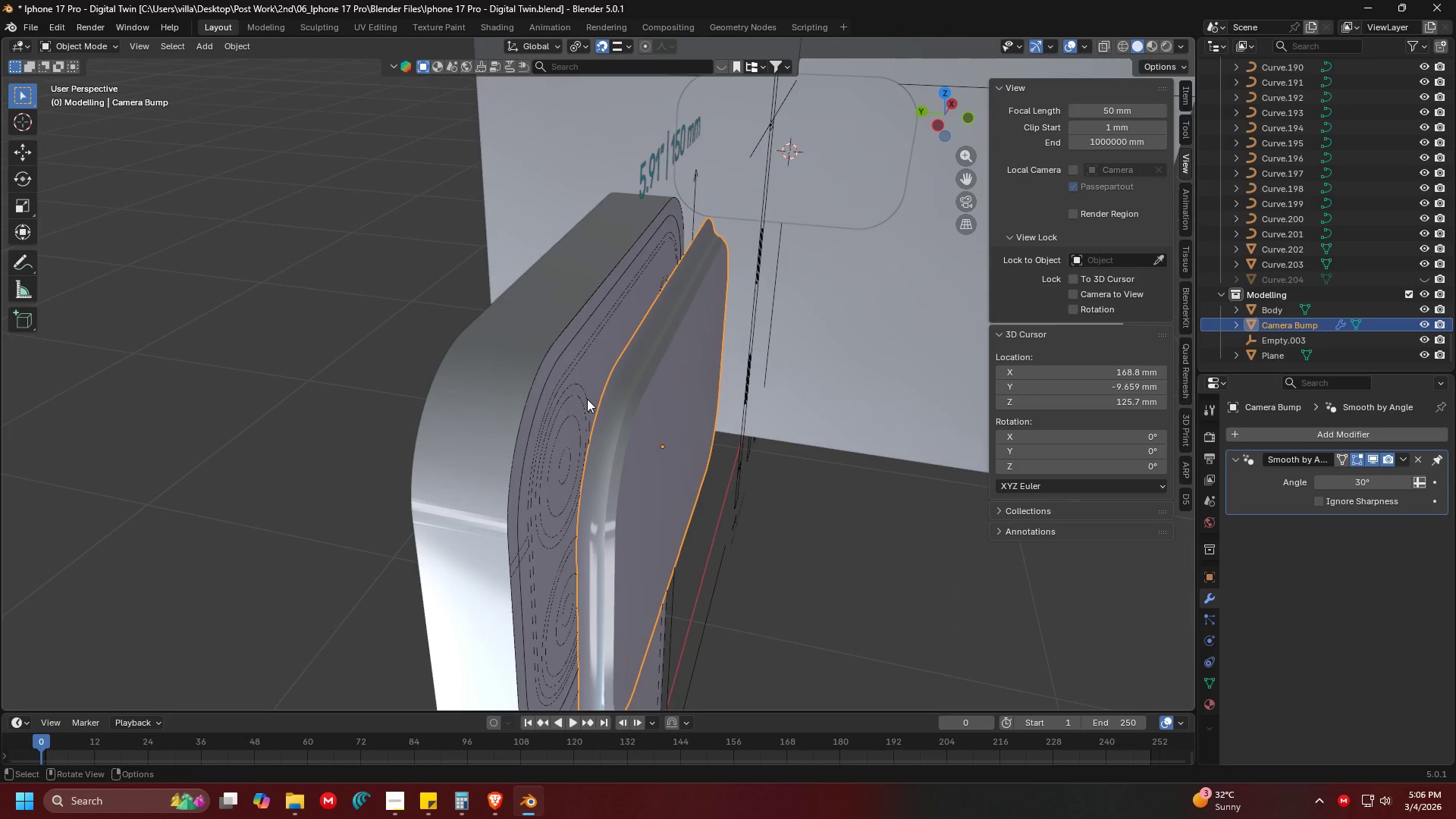 
hold_key(key=ShiftLeft, duration=0.34)
 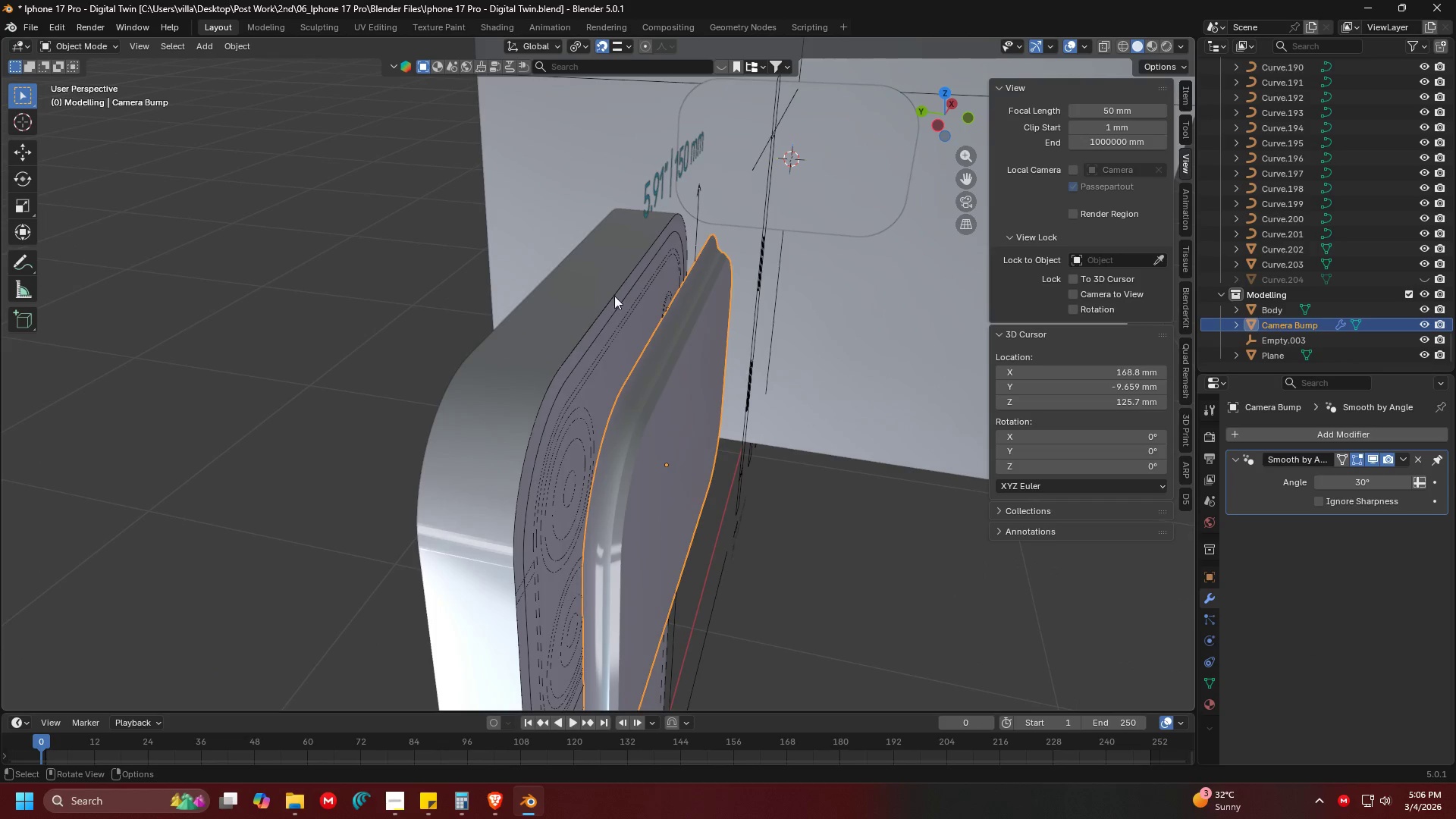 
key(Shift+ShiftLeft)
 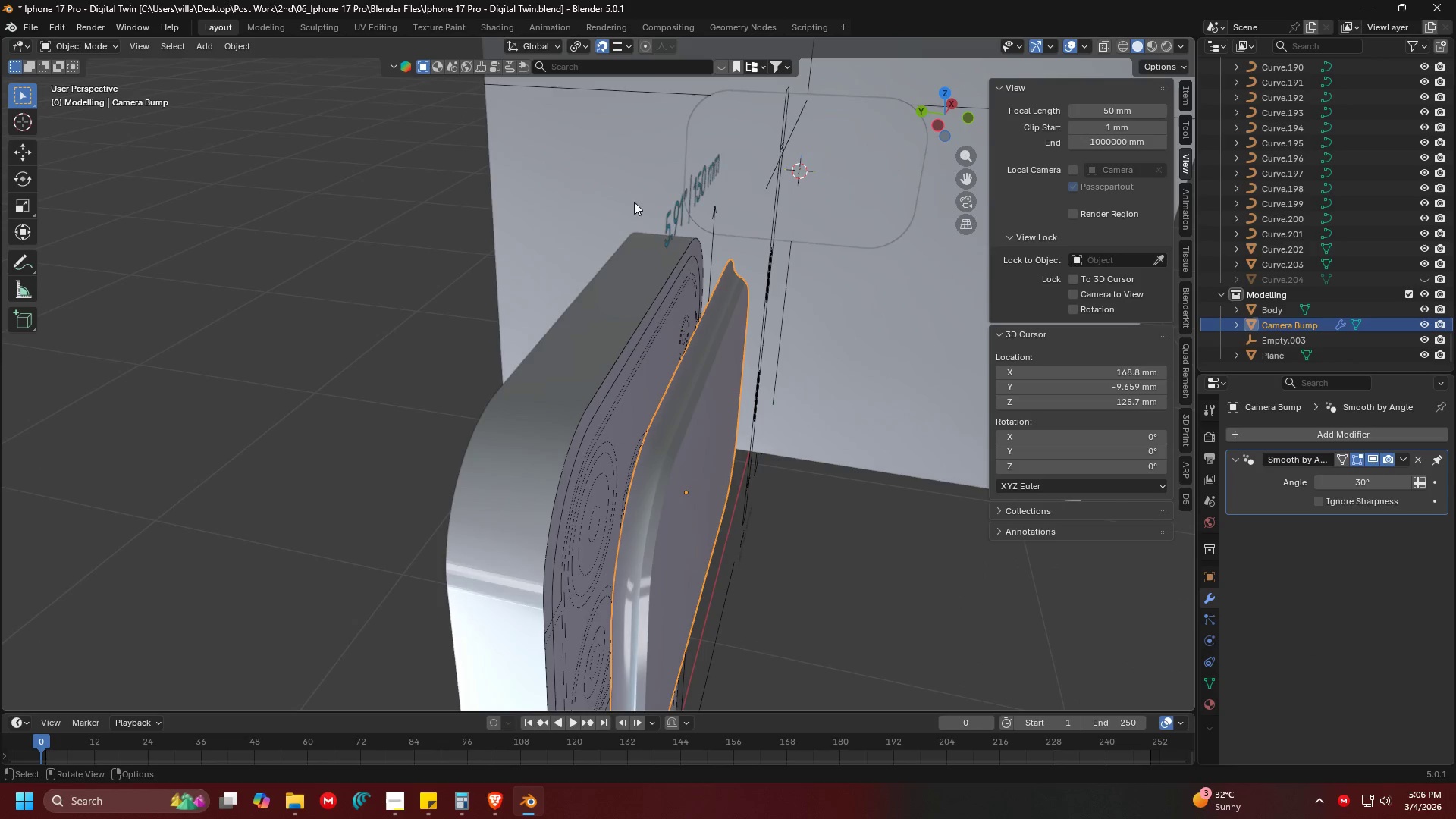 
key(G)
 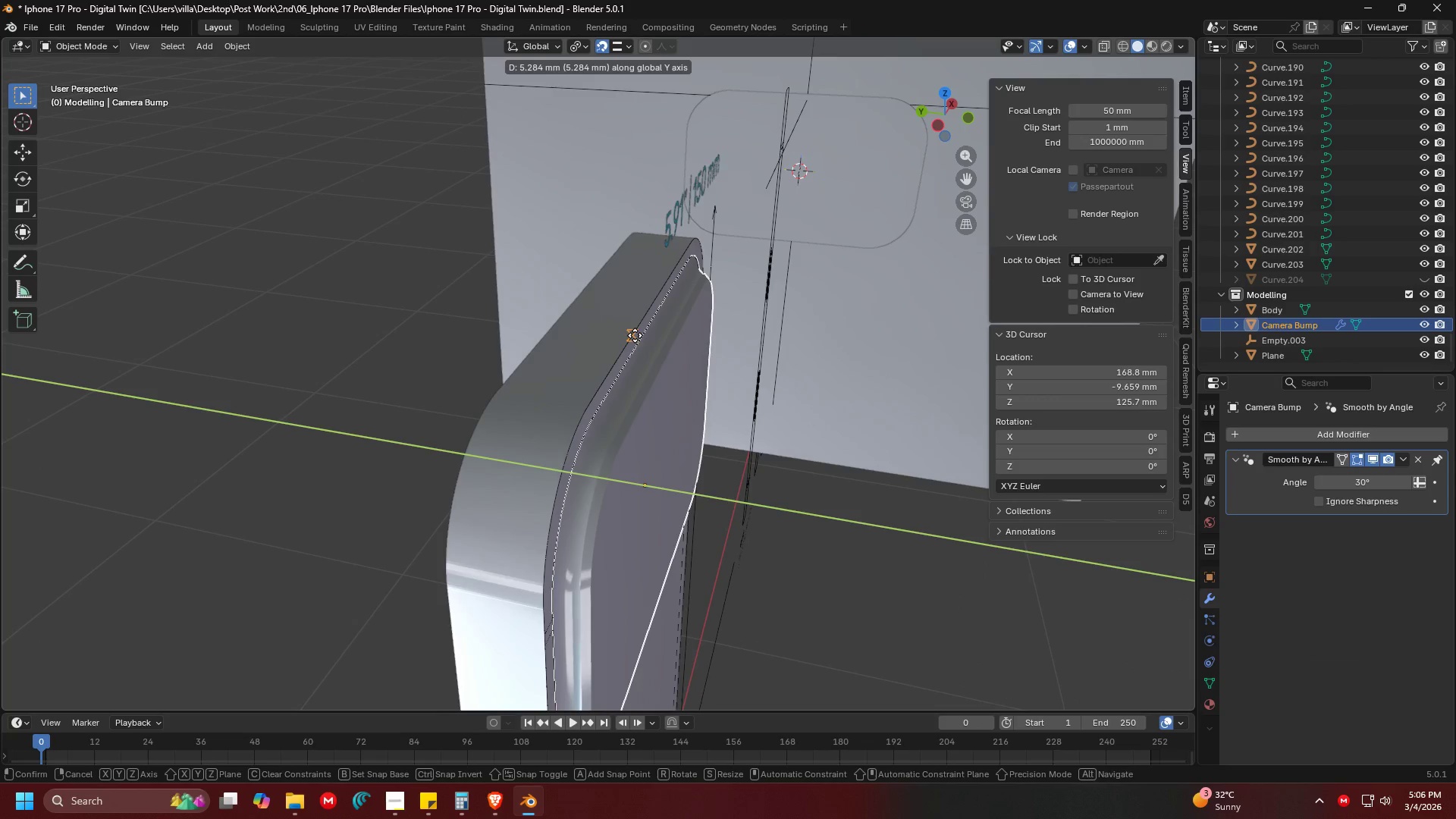 
left_click([635, 335])
 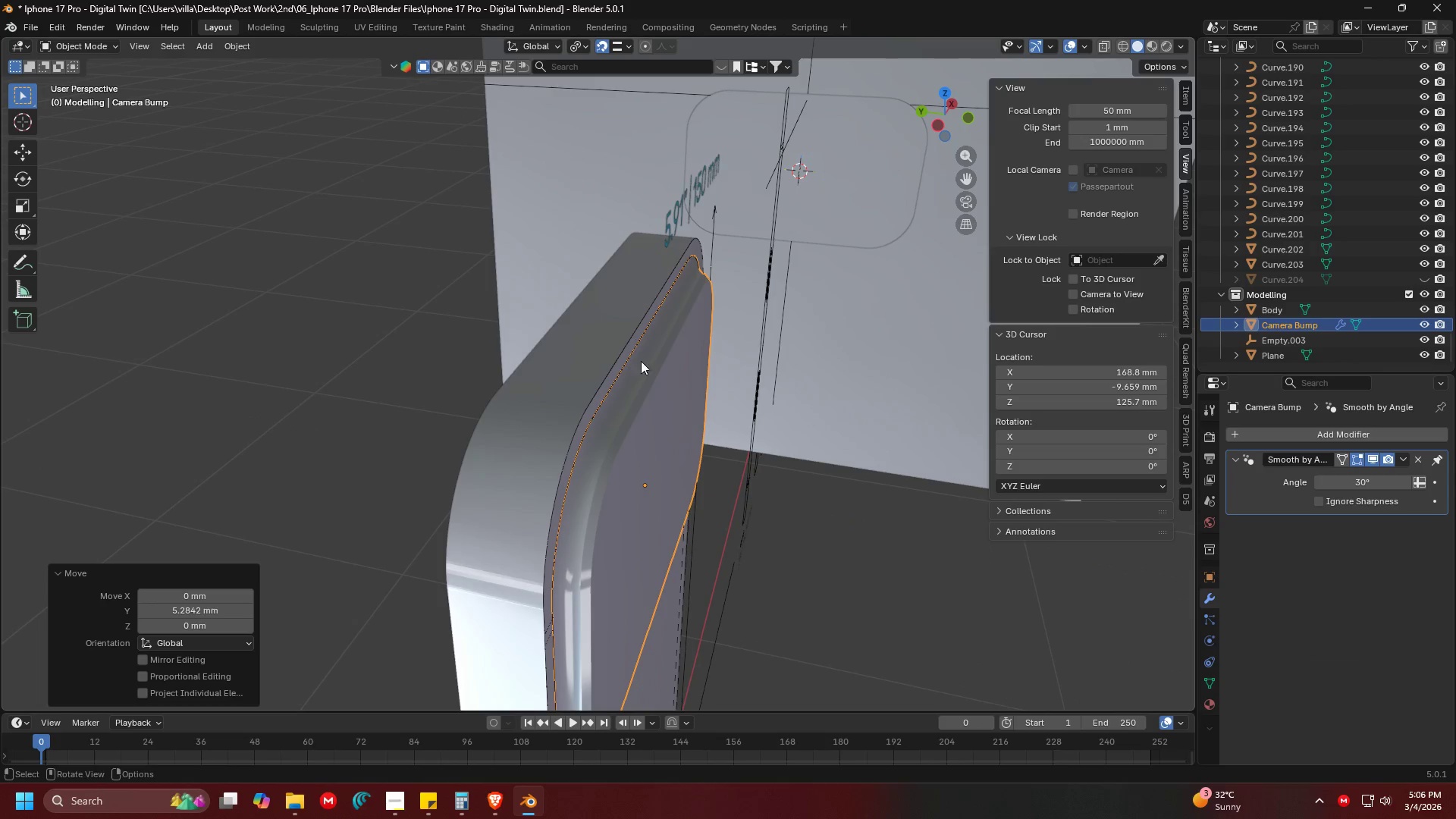 
key(Shift+ShiftLeft)
 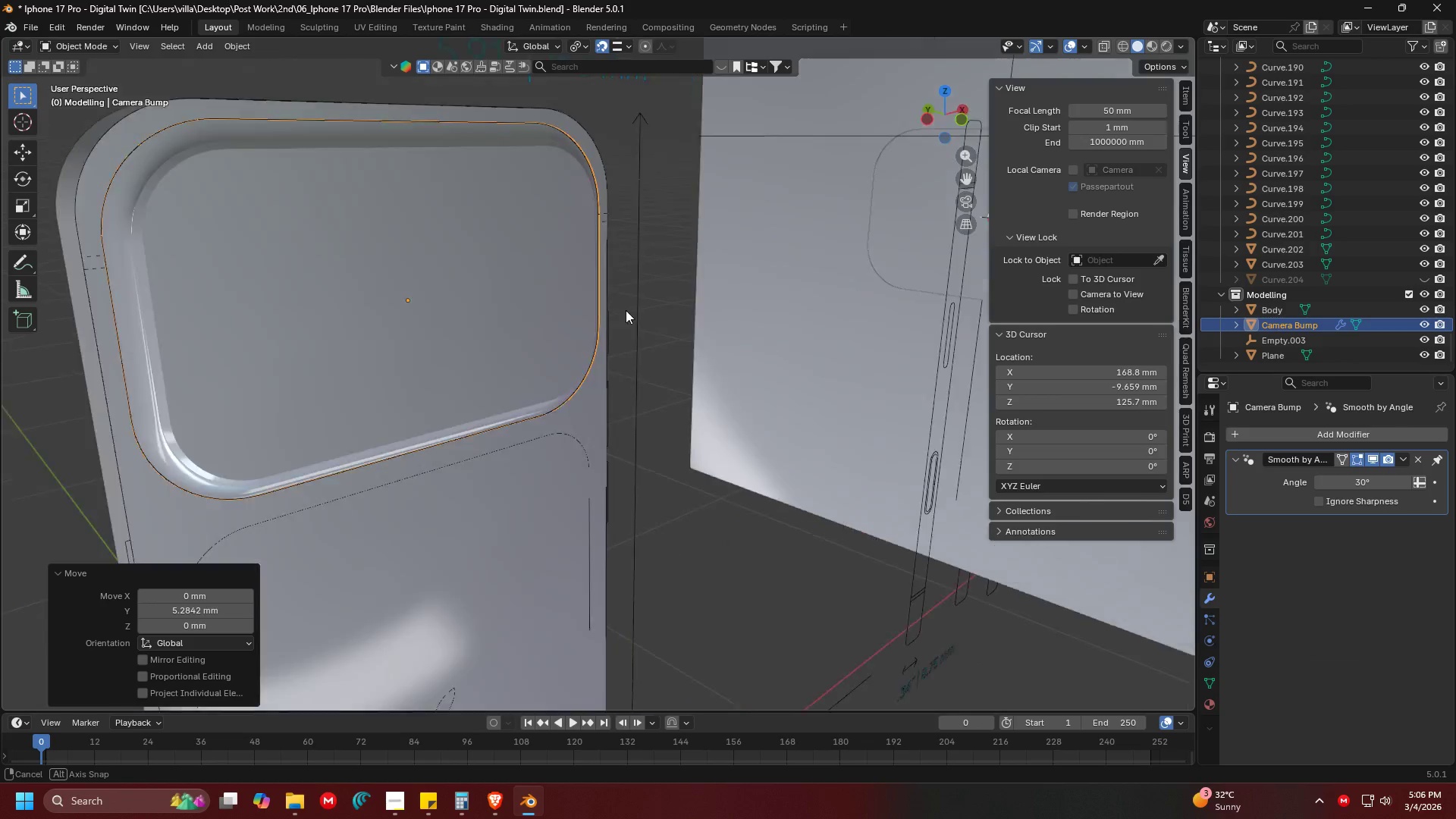 
key(Shift+ShiftLeft)
 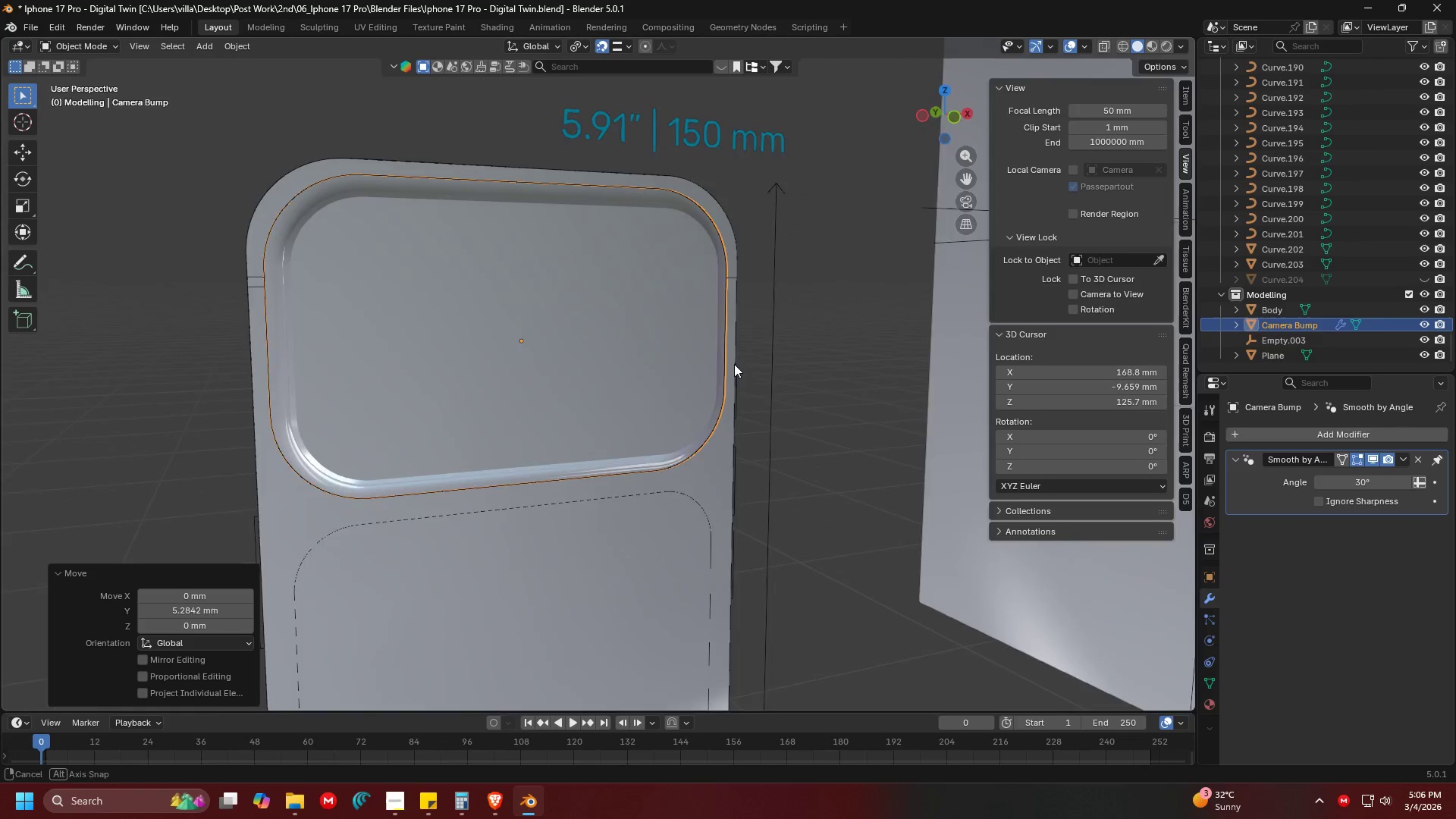 
key(1)
 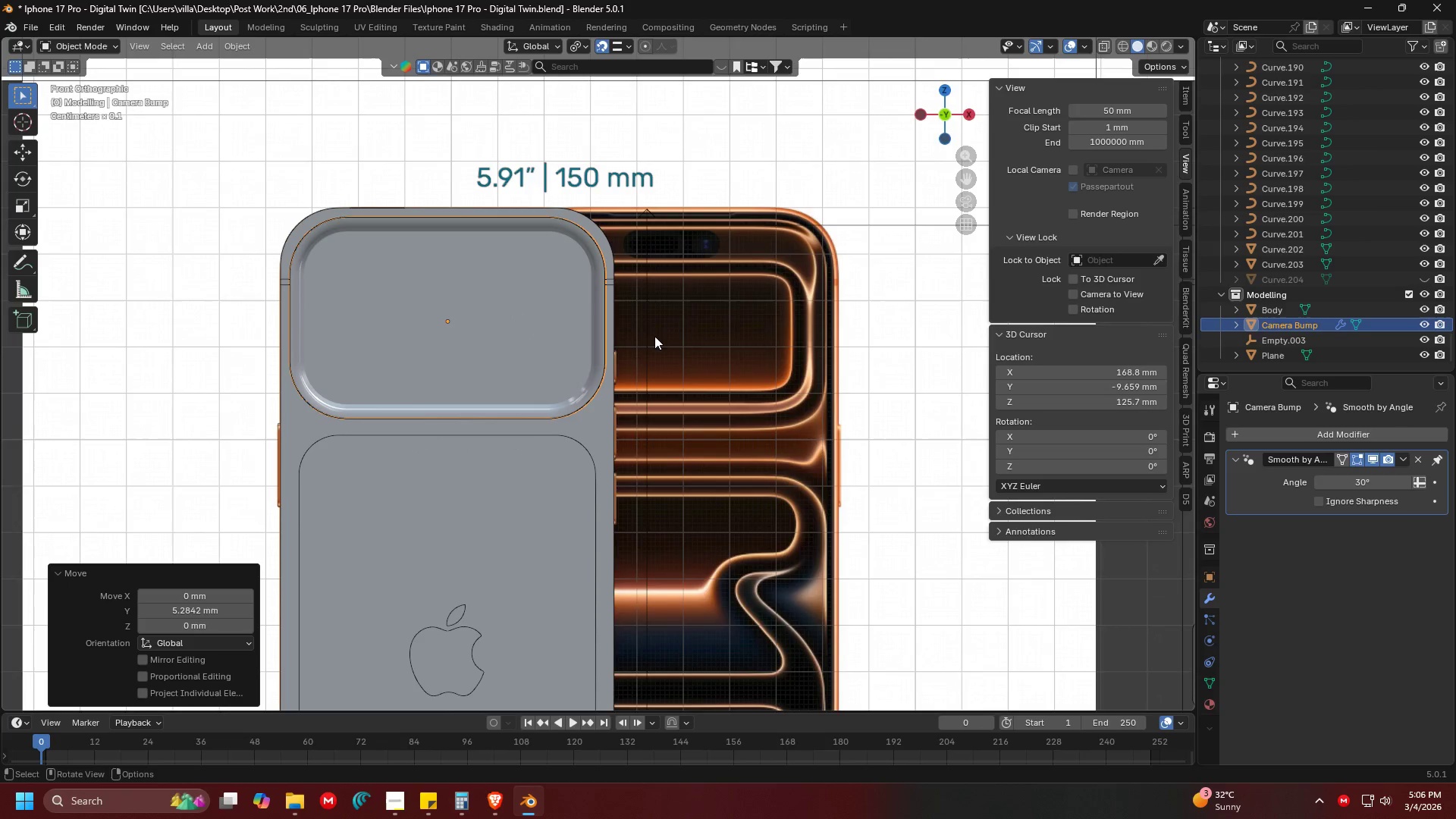 
key(Shift+ShiftLeft)
 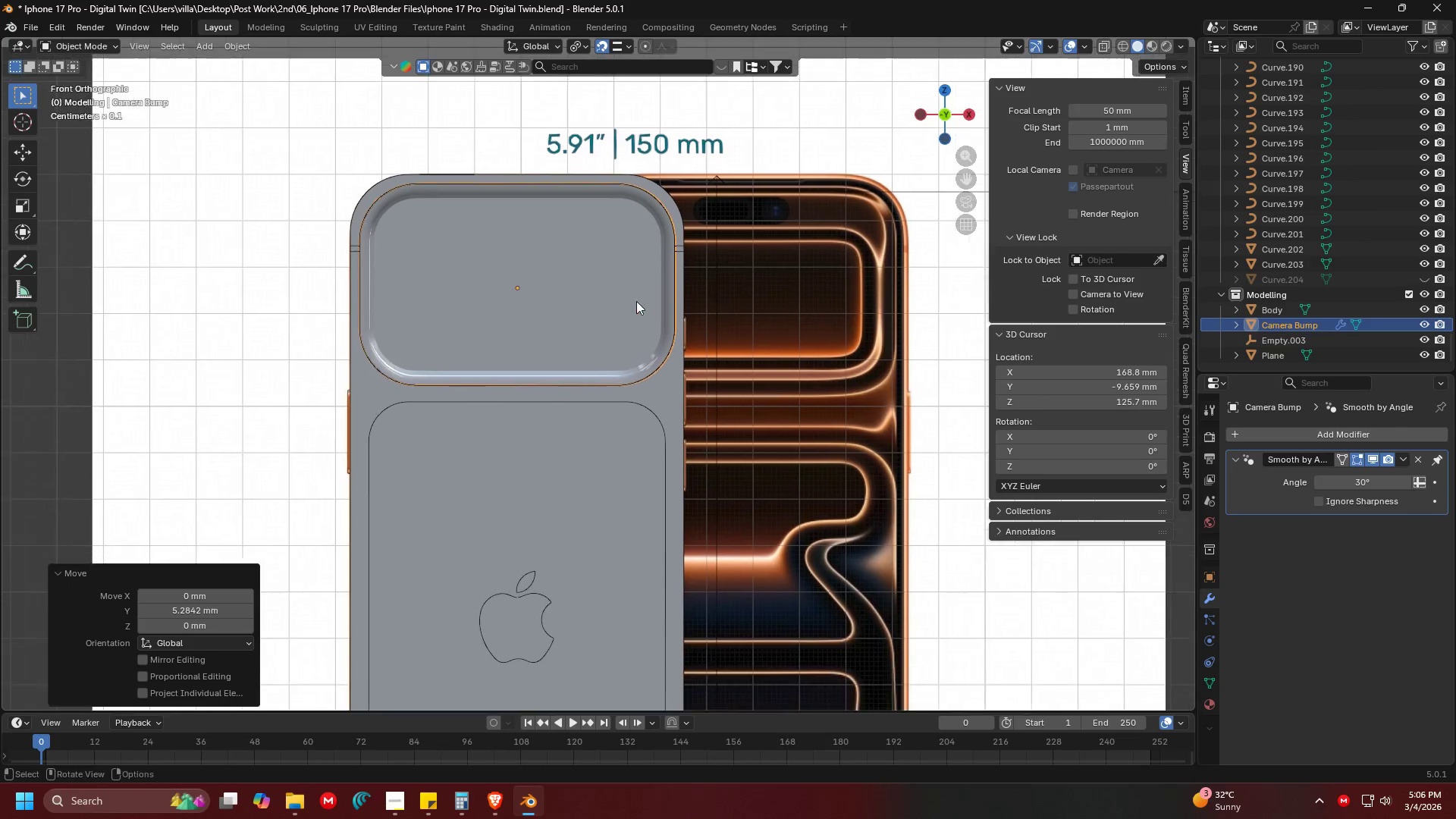 
hold_key(key=ShiftLeft, duration=0.36)
 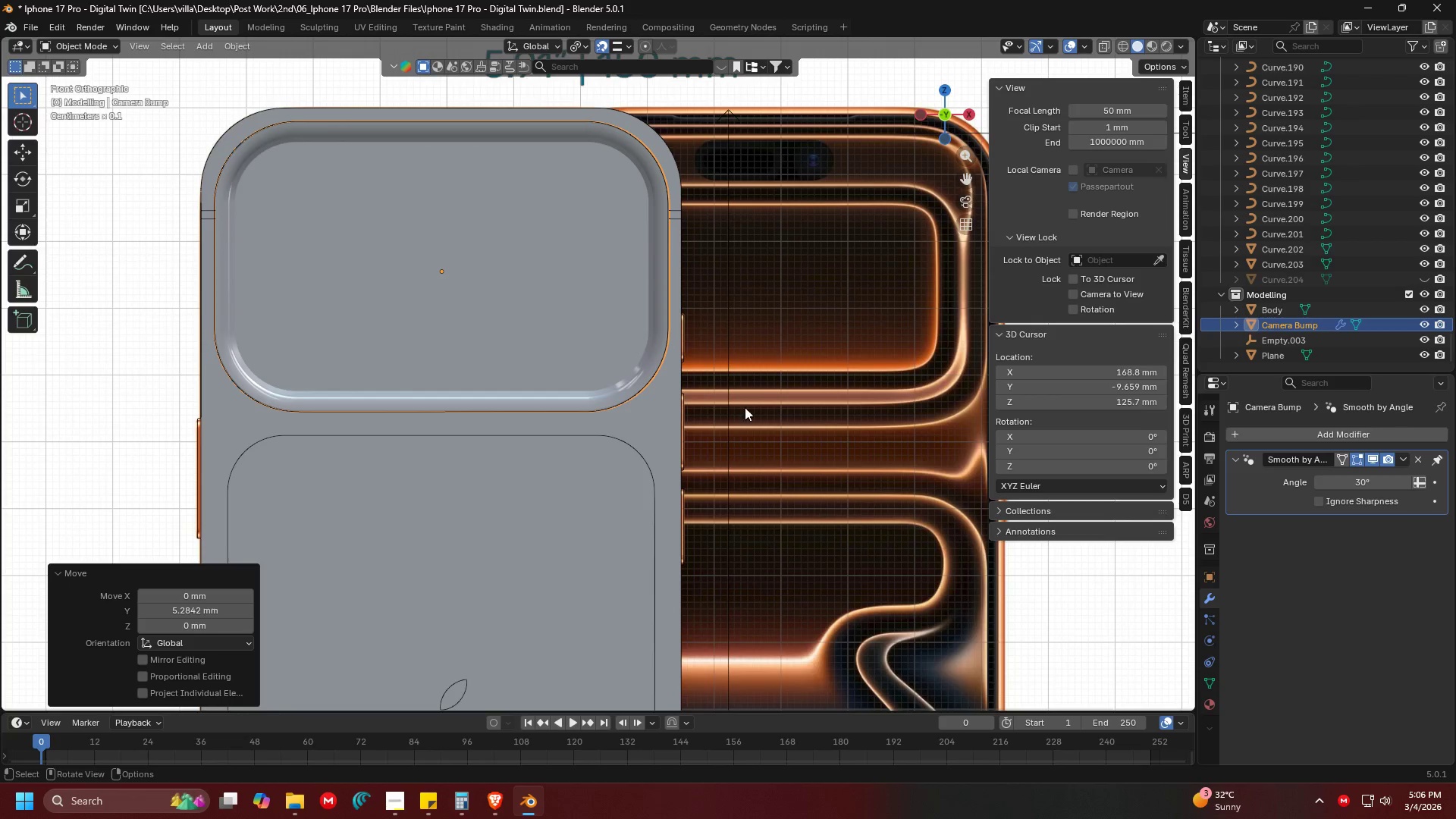 
scroll: coordinate [655, 298], scroll_direction: up, amount: 2.0
 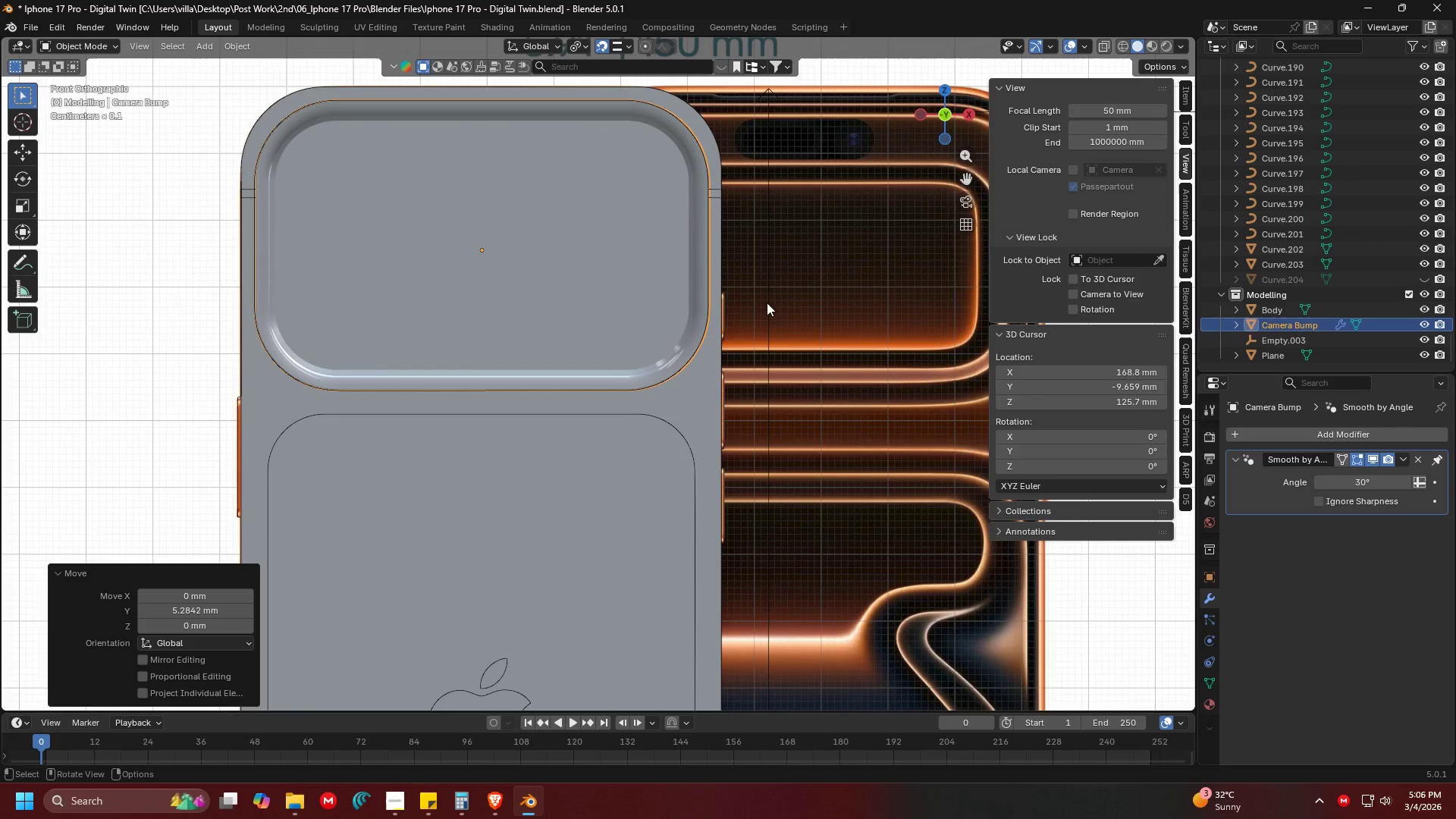 
key(Alt+Tab)
 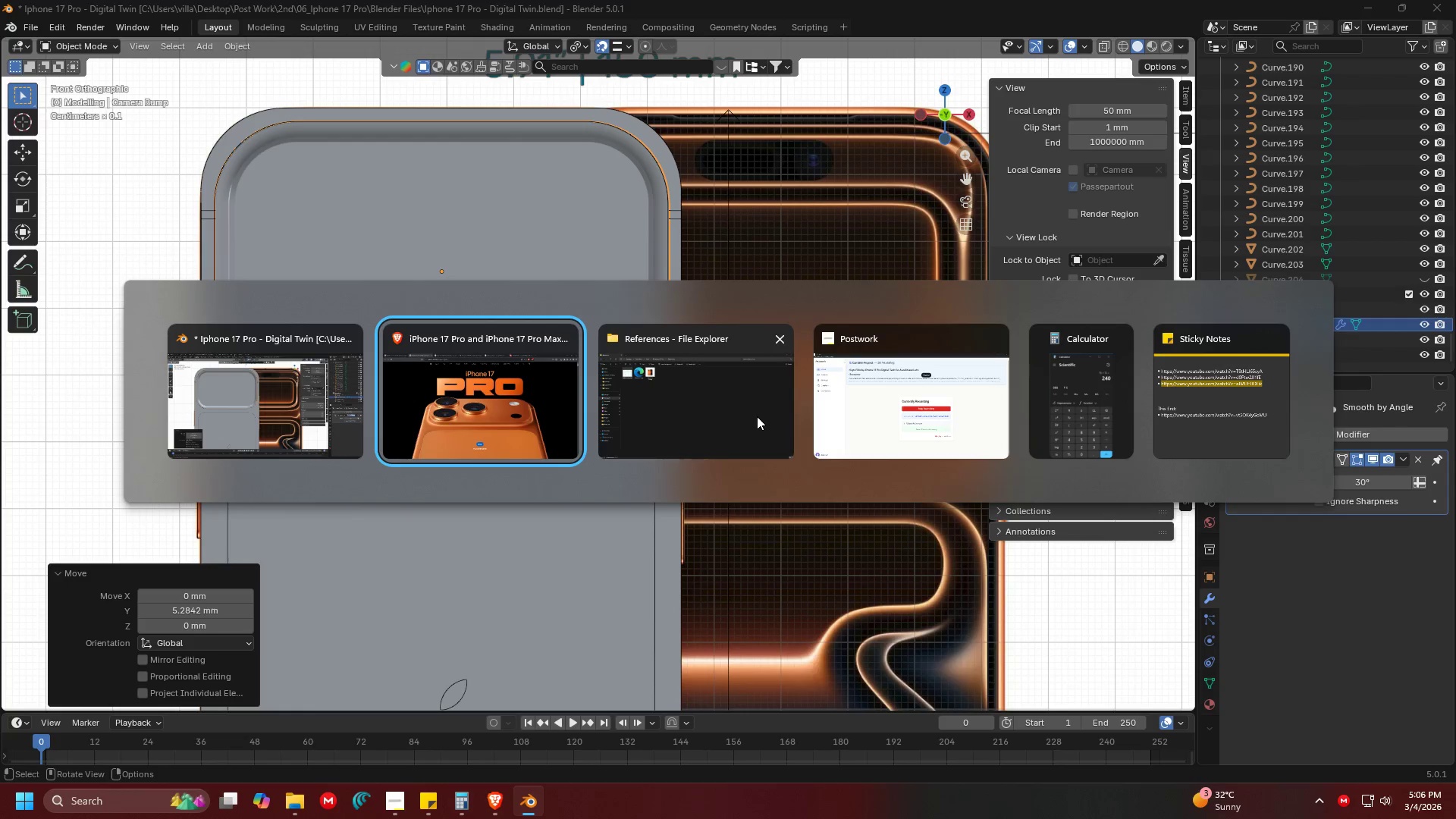 
key(Alt+Tab)
 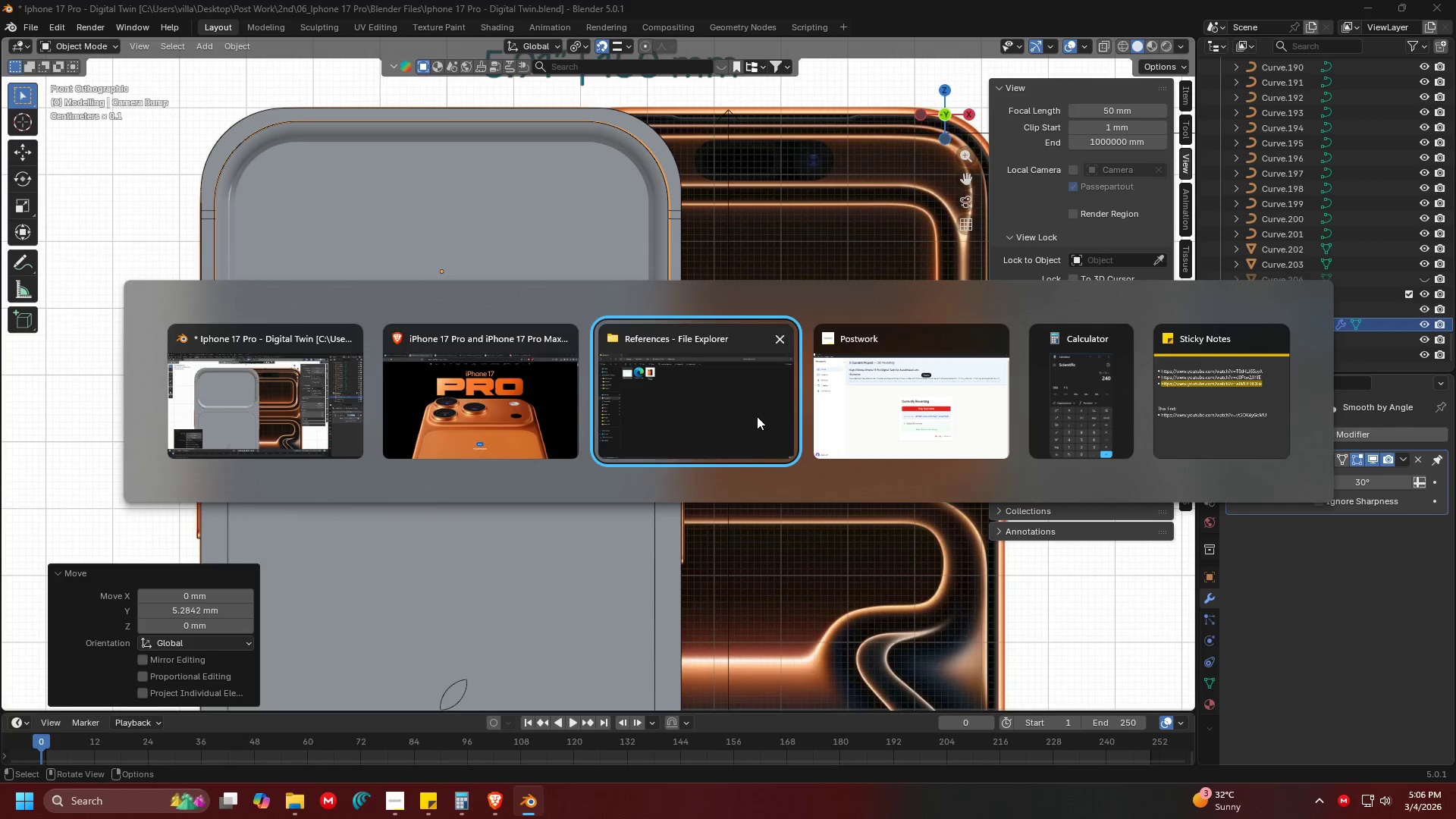 
key(Alt+Tab)